 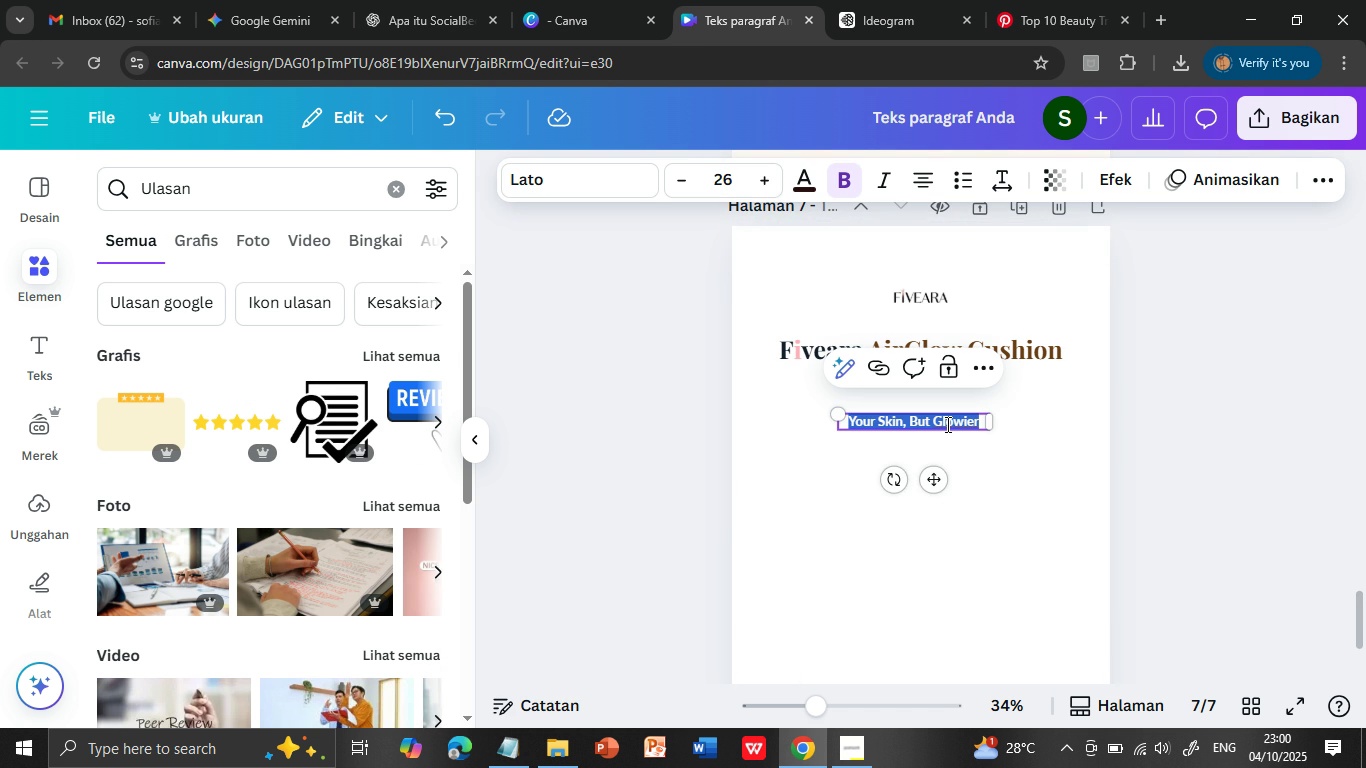 
triple_click([946, 424])
 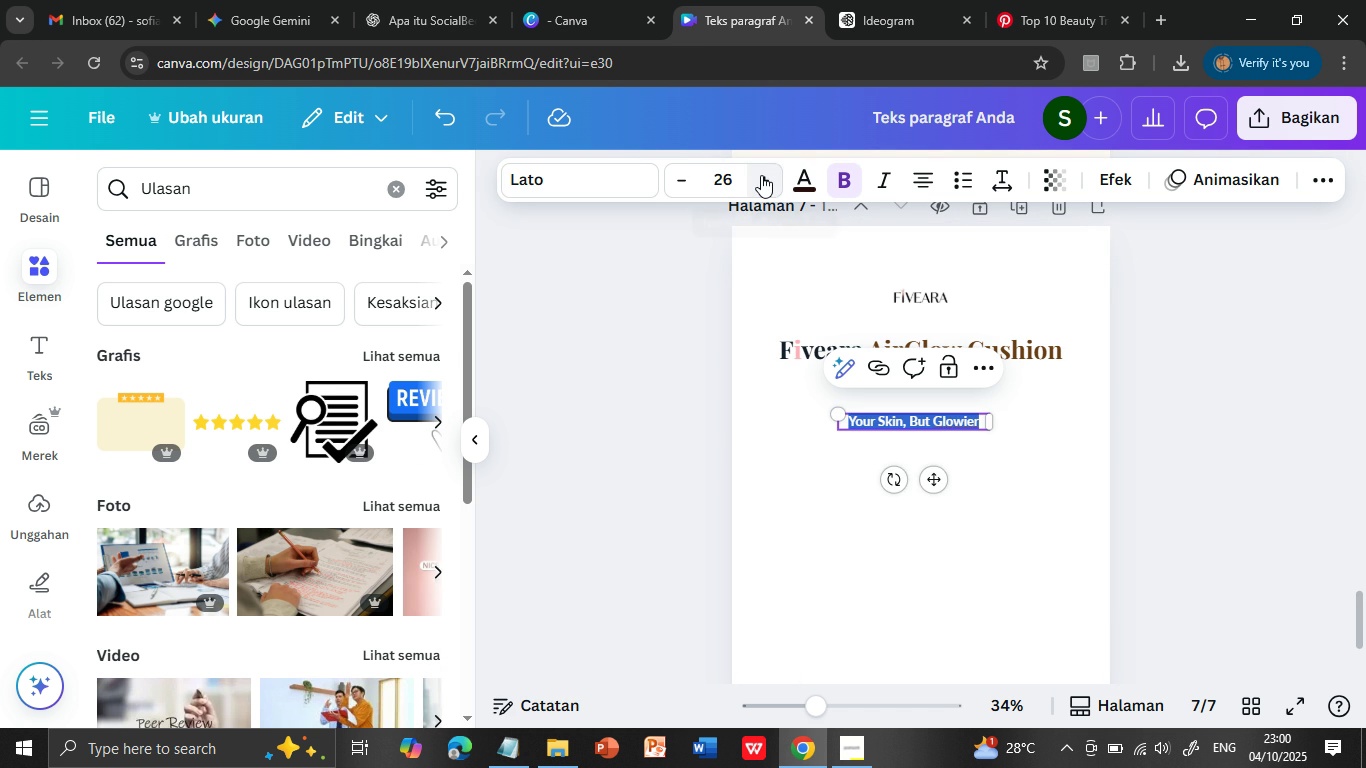 
double_click([761, 175])
 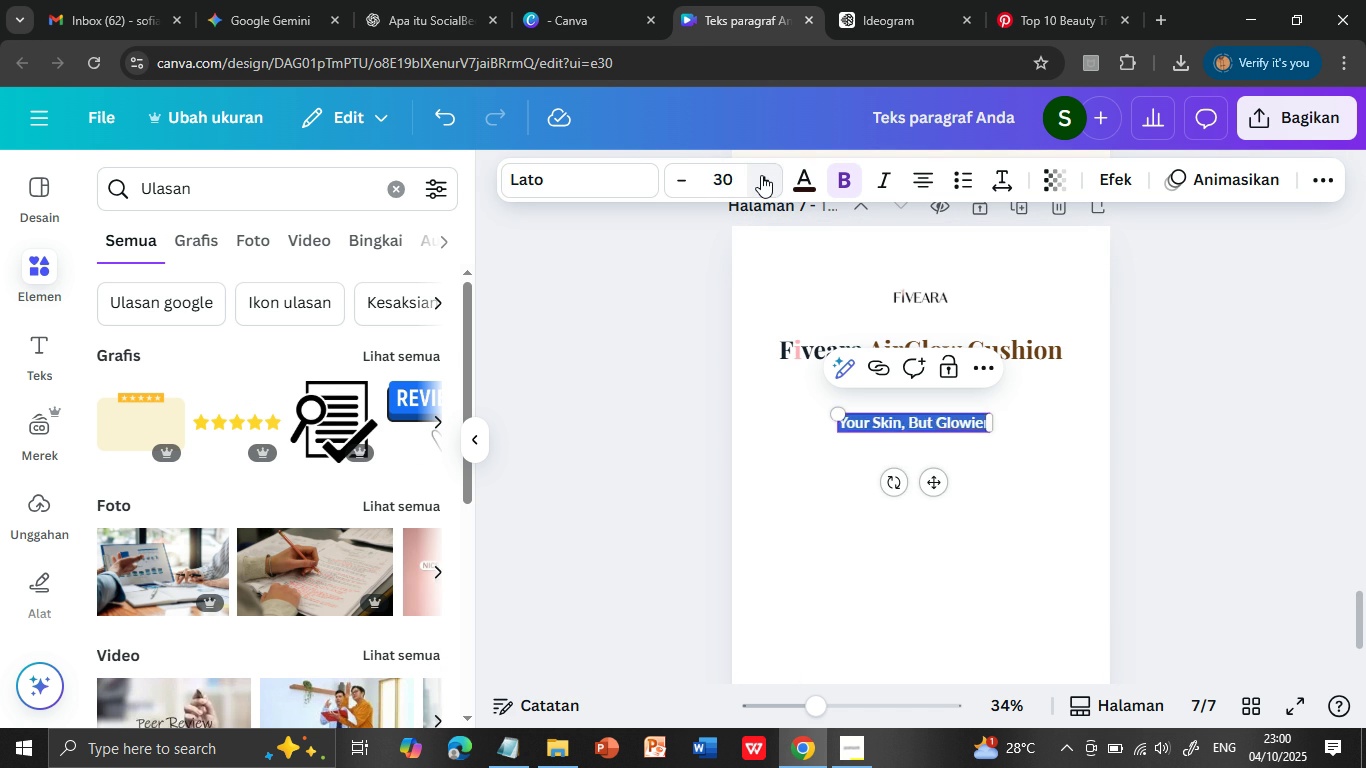 
triple_click([761, 175])
 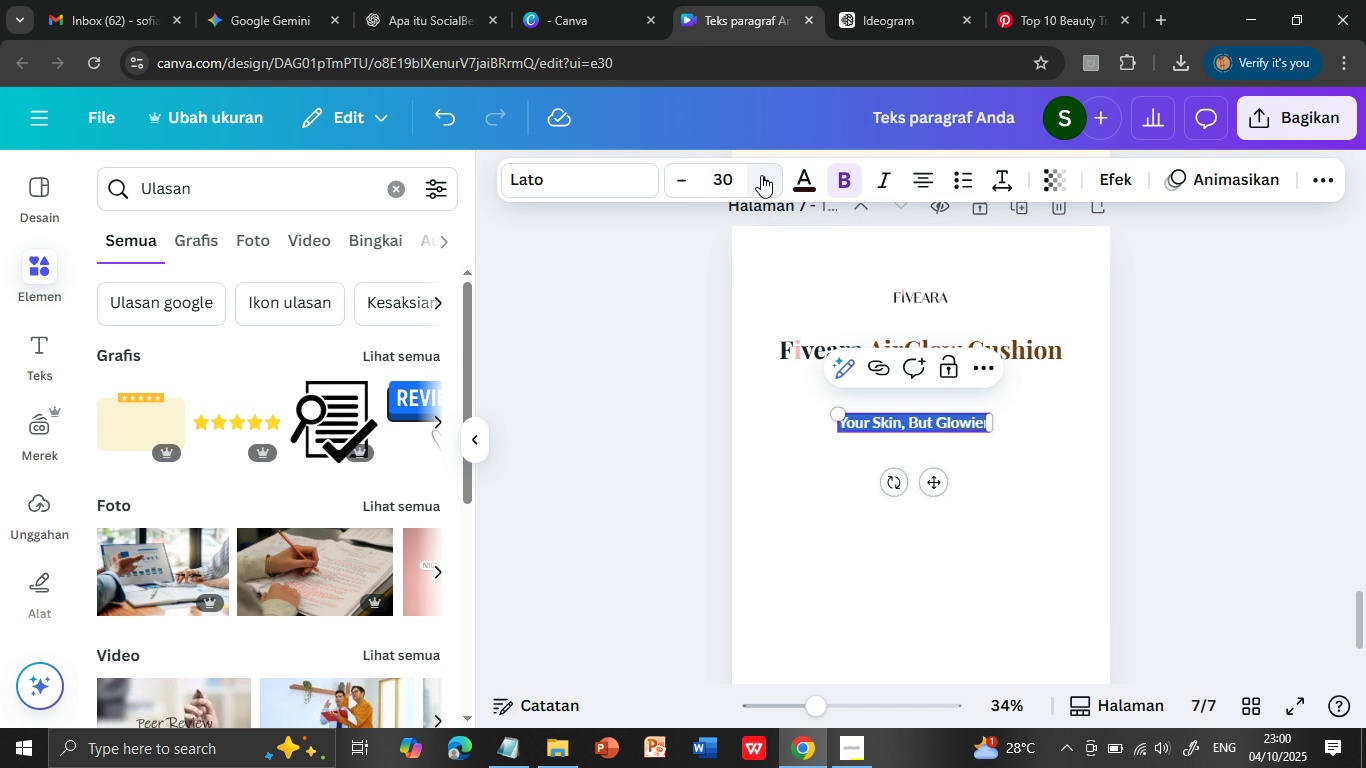 
triple_click([761, 175])
 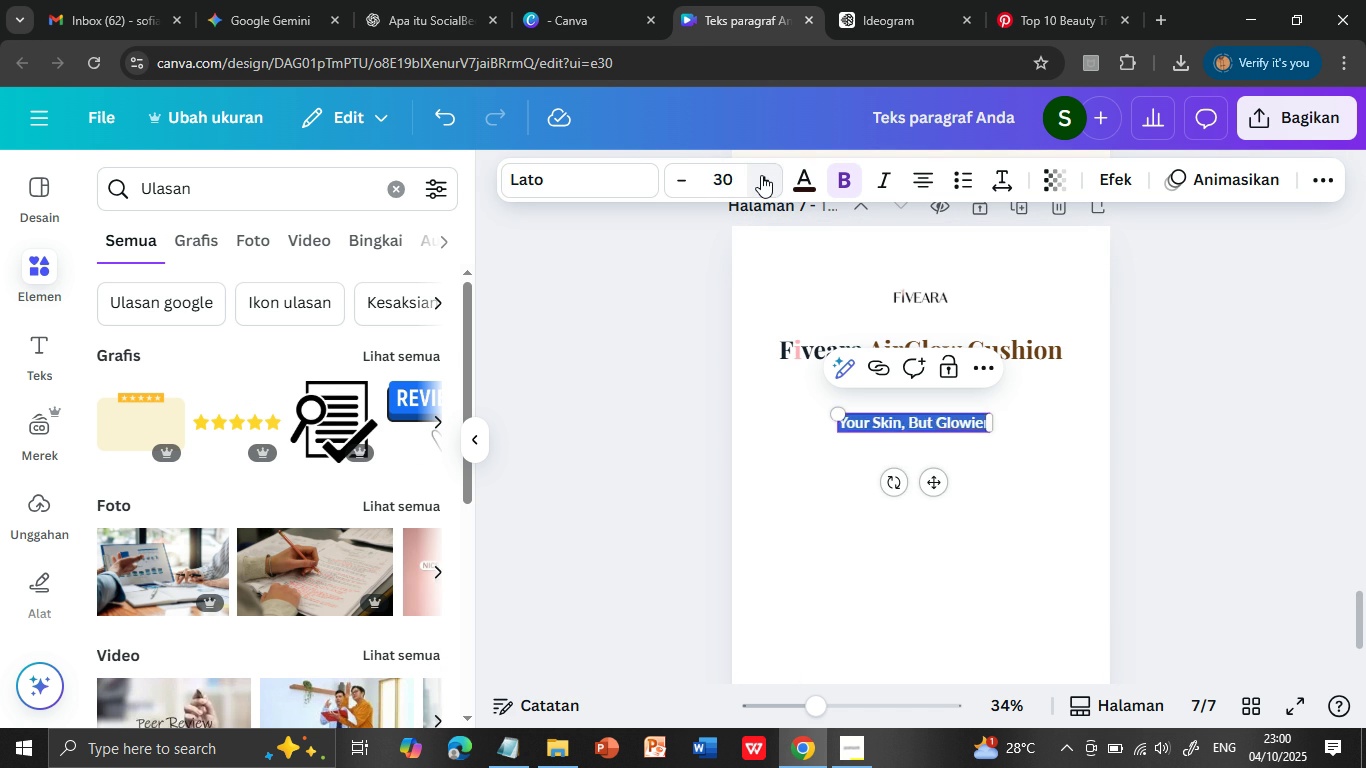 
triple_click([761, 175])
 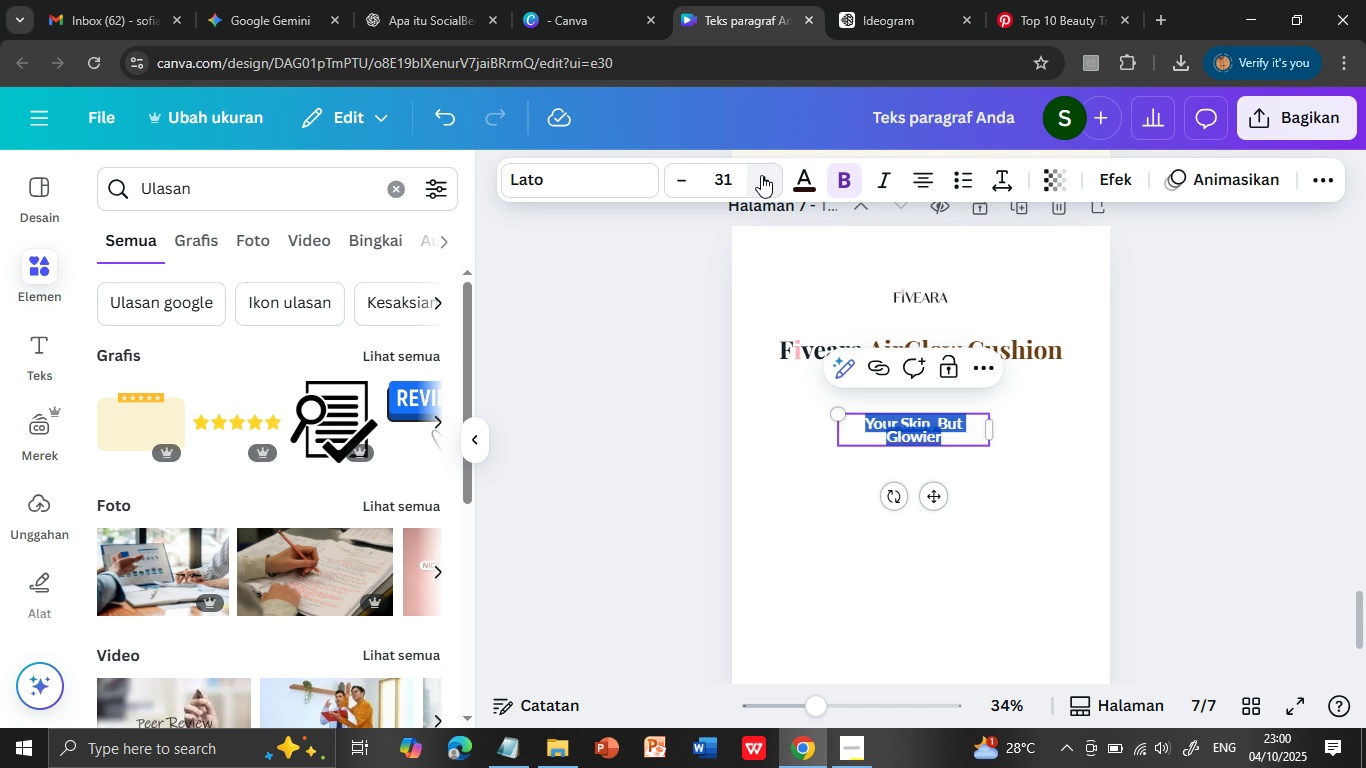 
triple_click([761, 175])
 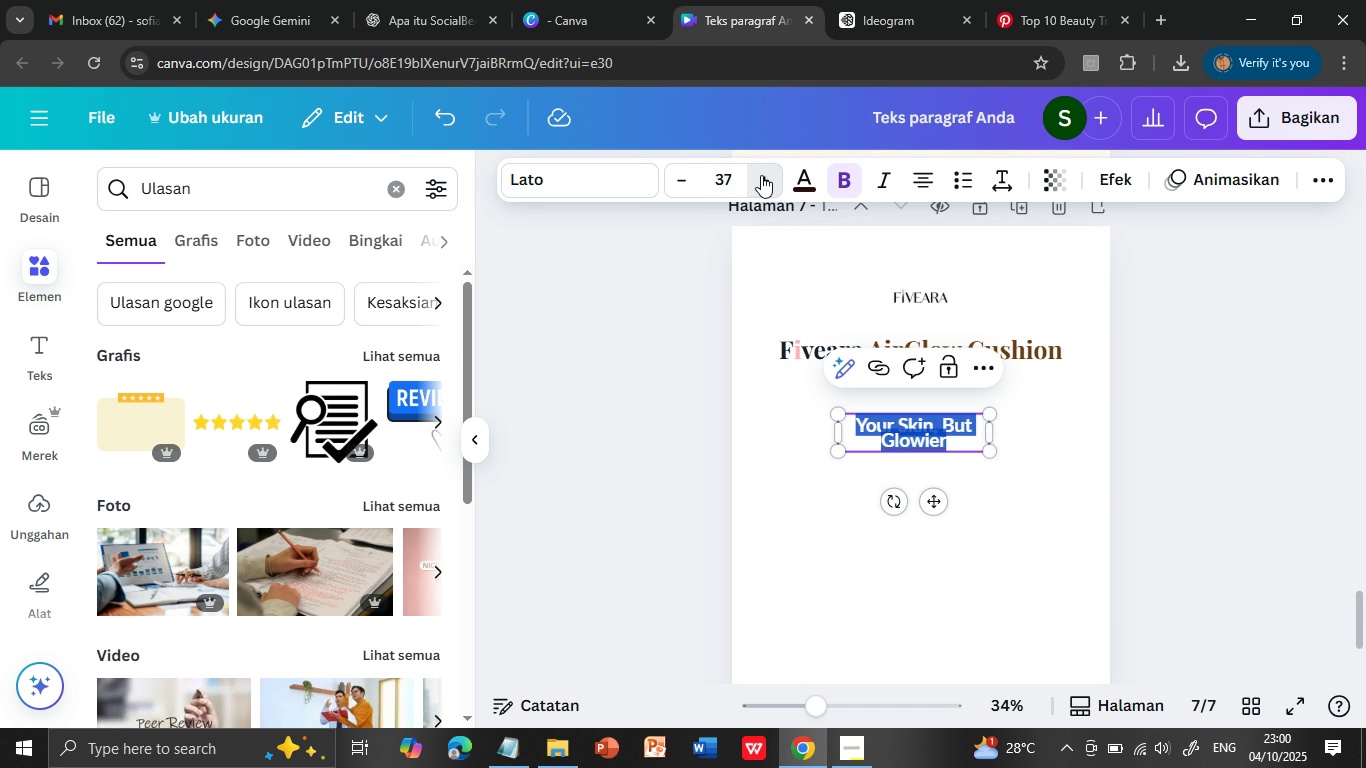 
triple_click([761, 175])
 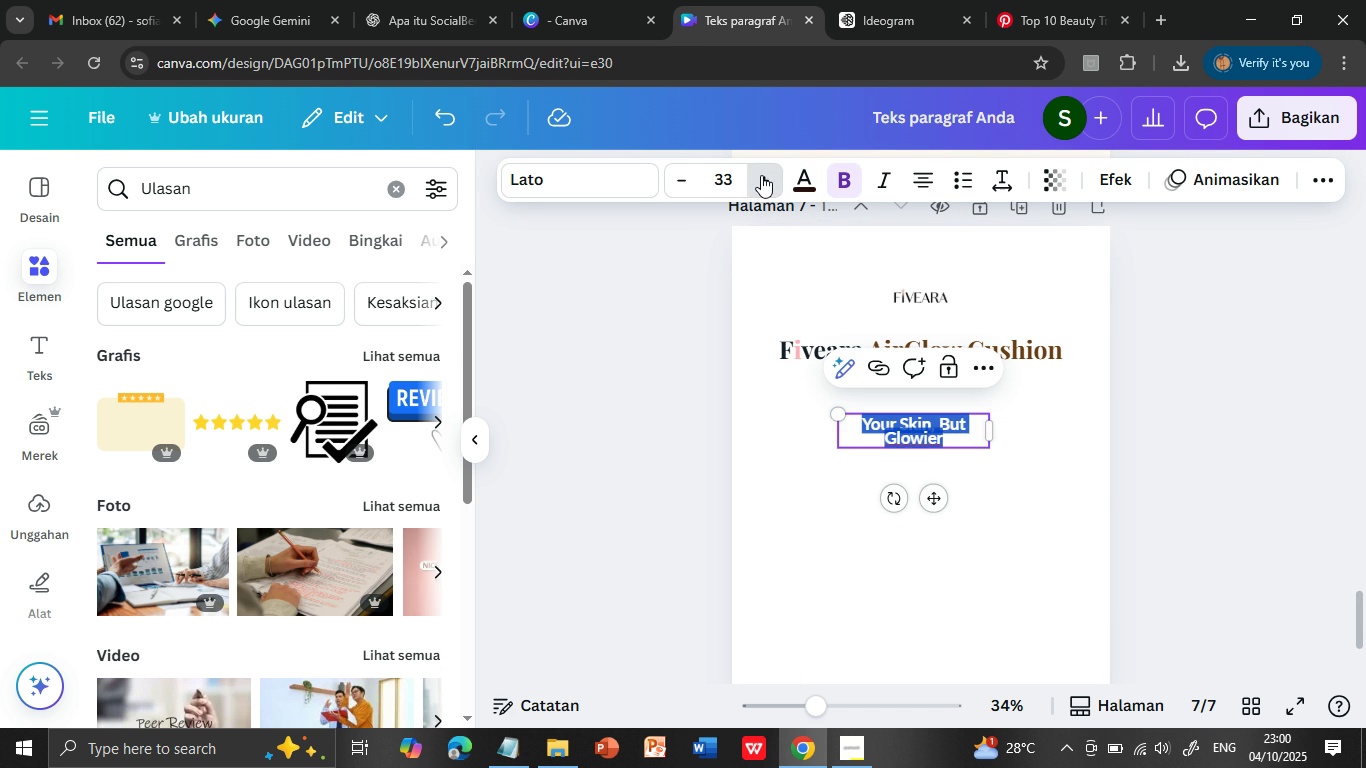 
triple_click([761, 175])
 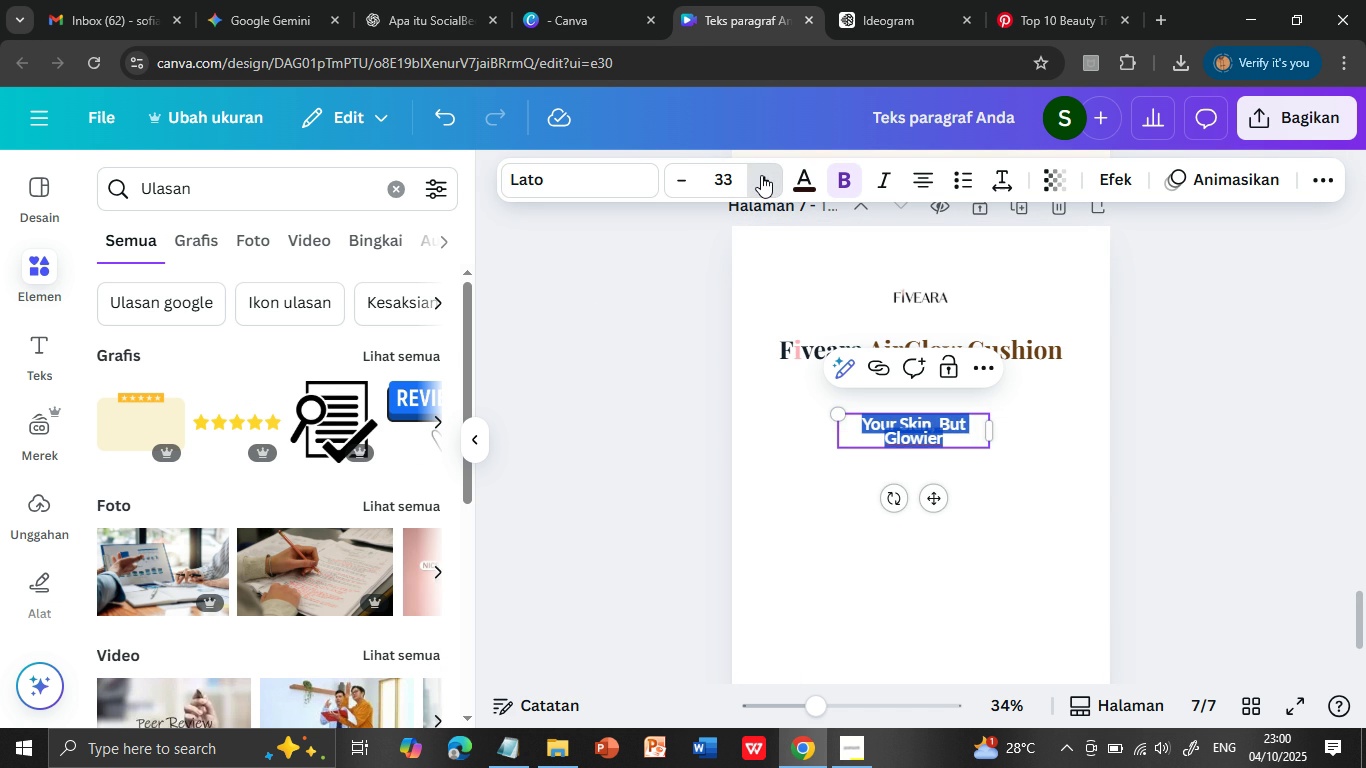 
triple_click([761, 175])
 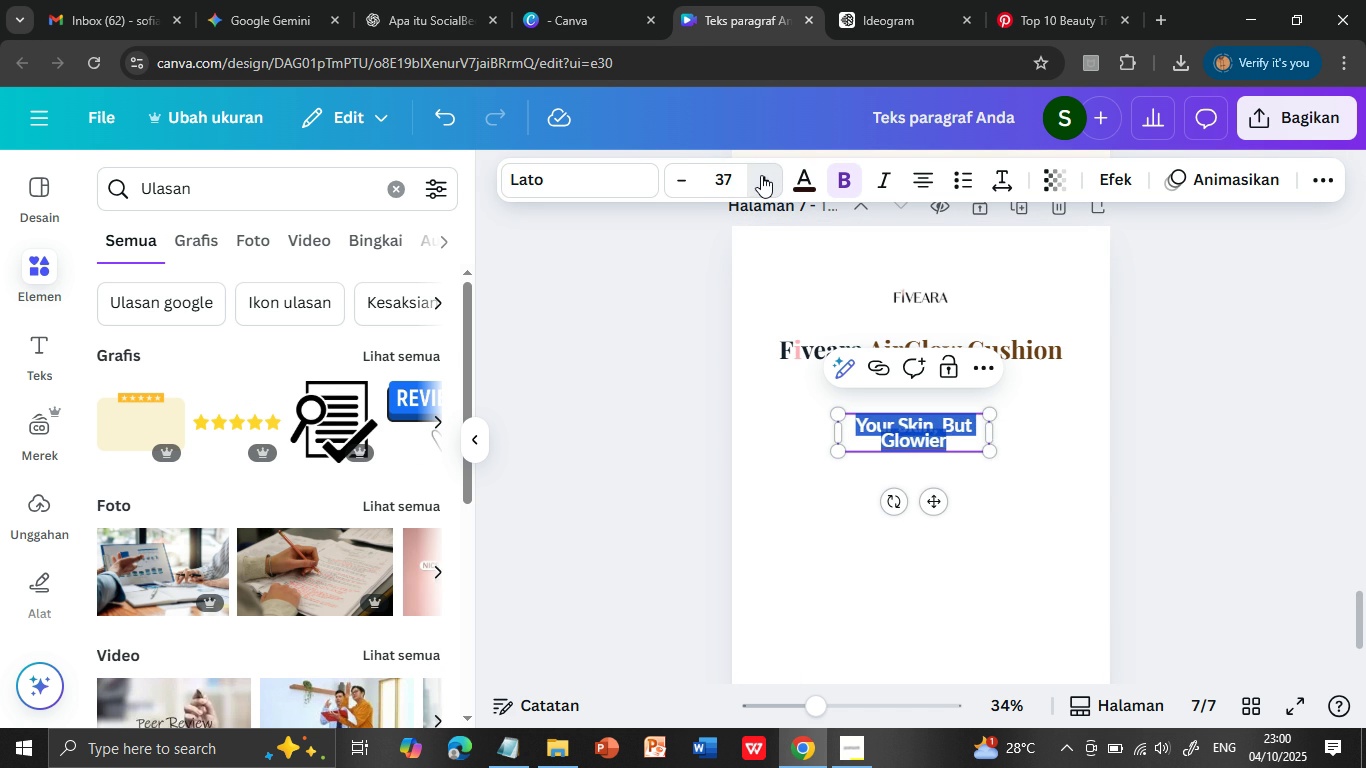 
triple_click([761, 175])
 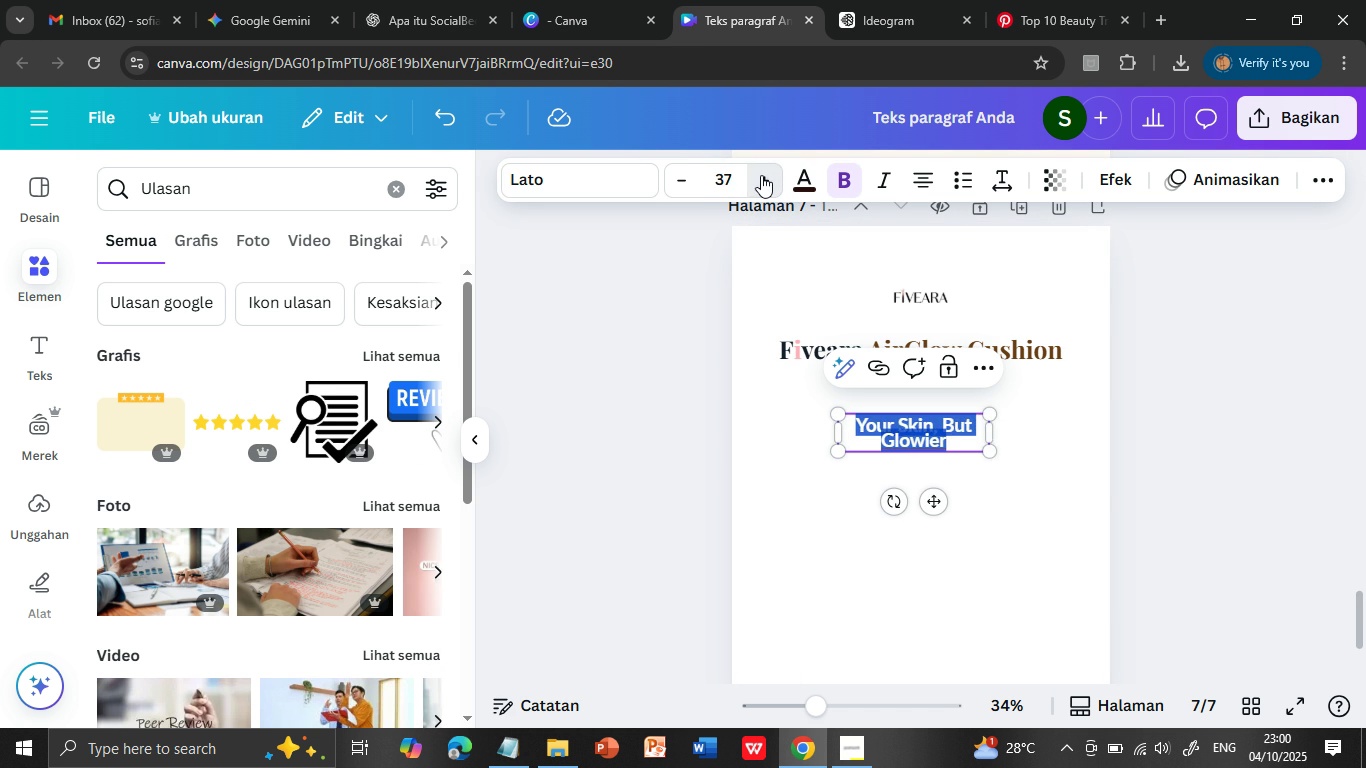 
triple_click([761, 175])
 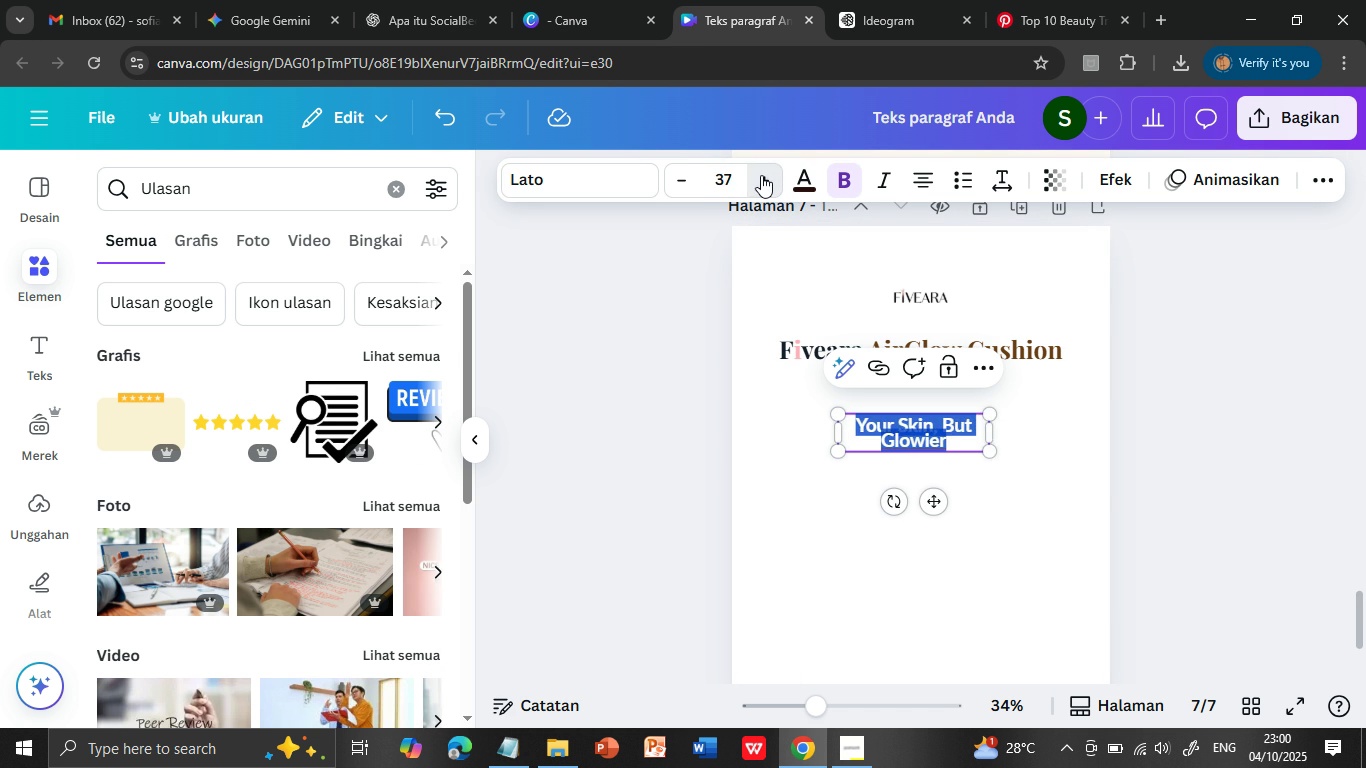 
triple_click([761, 175])
 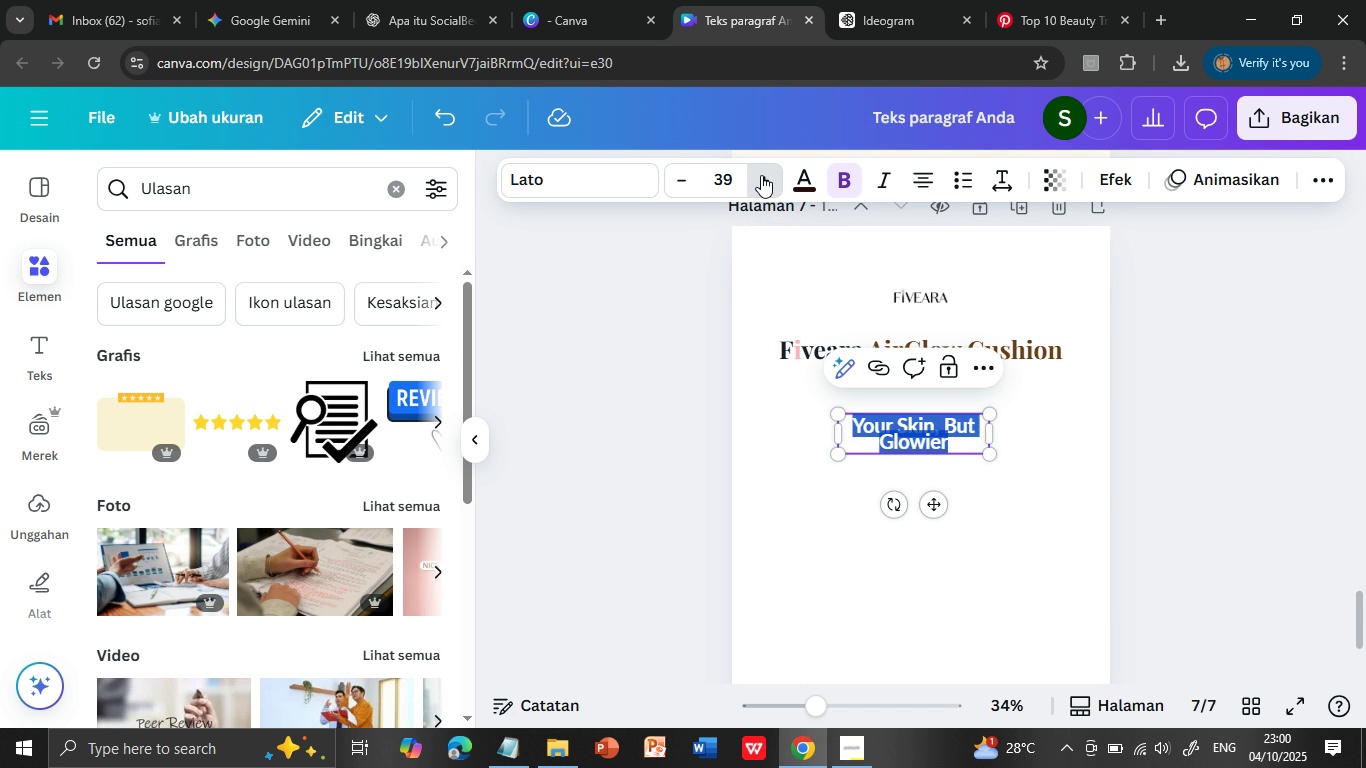 
triple_click([761, 175])
 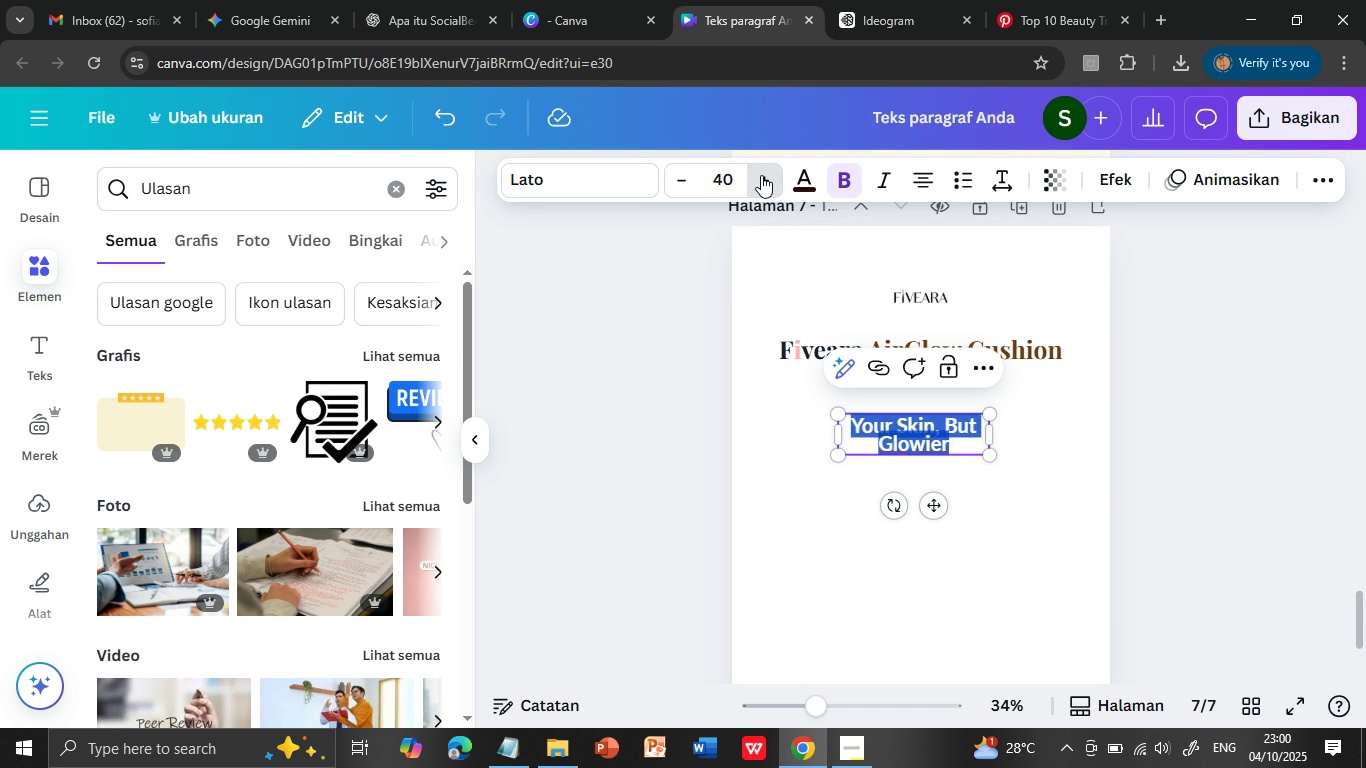 
triple_click([761, 175])
 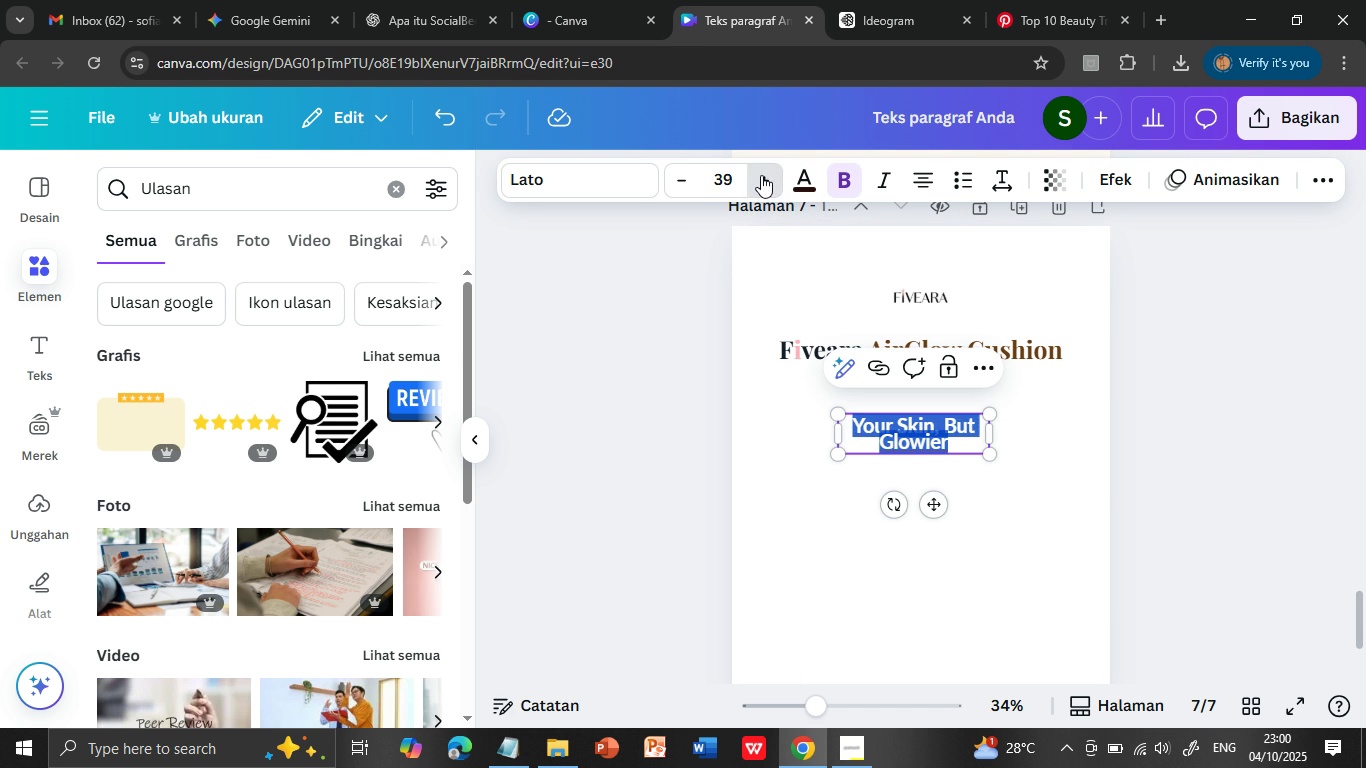 
triple_click([761, 175])
 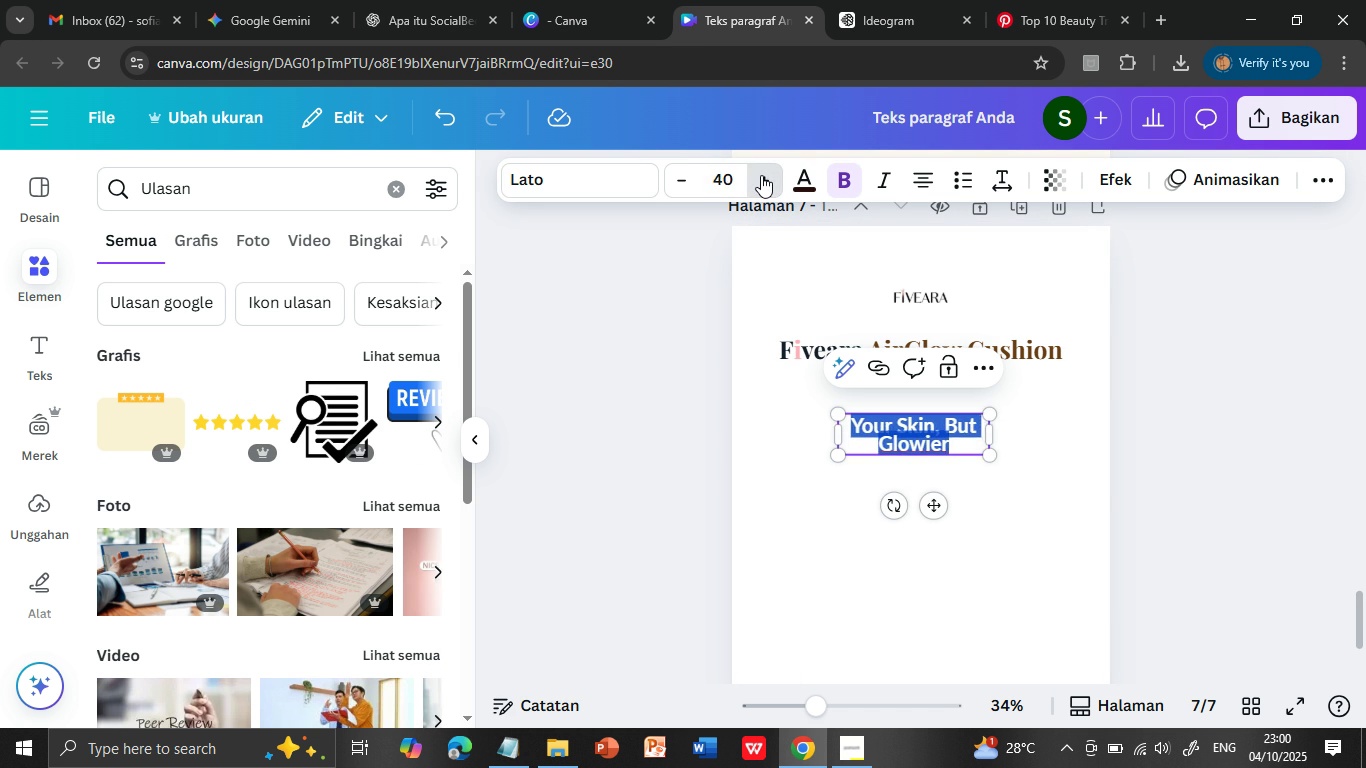 
triple_click([761, 175])
 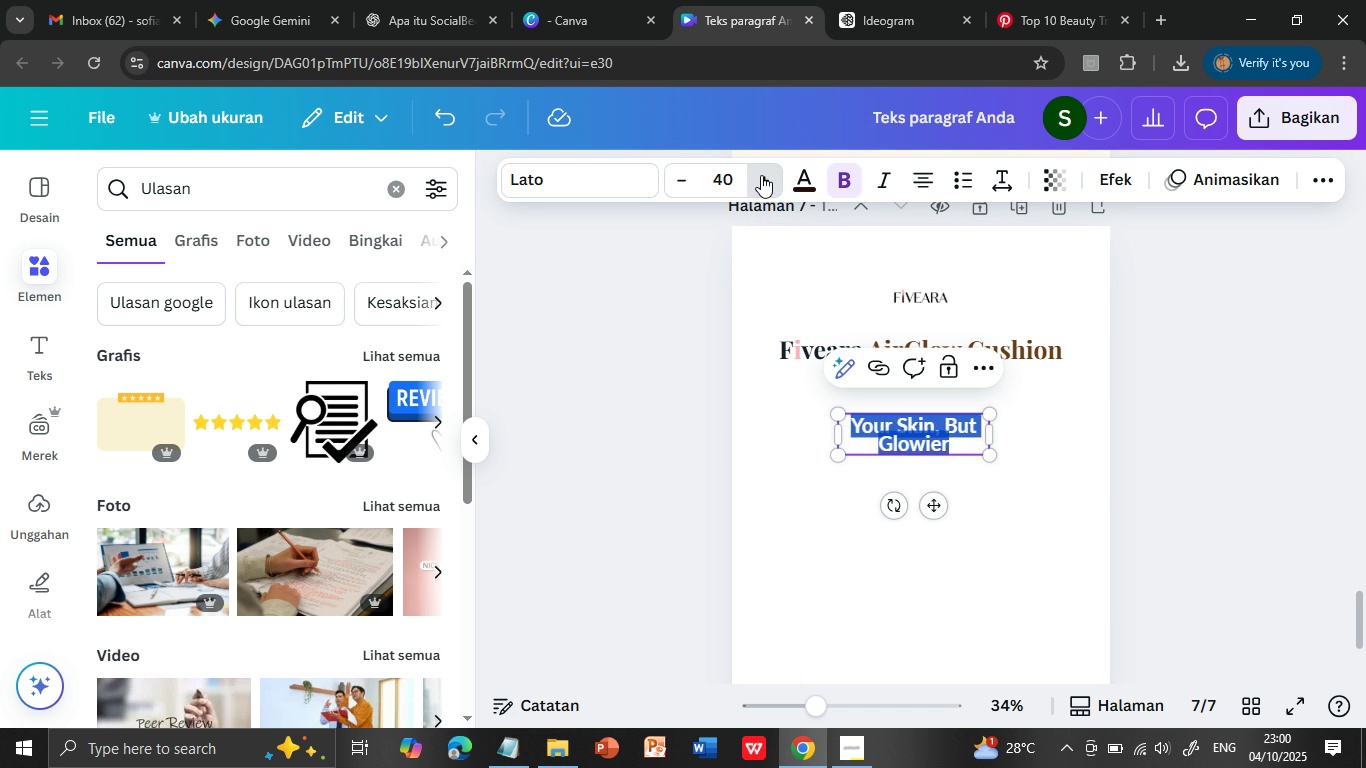 
triple_click([761, 175])
 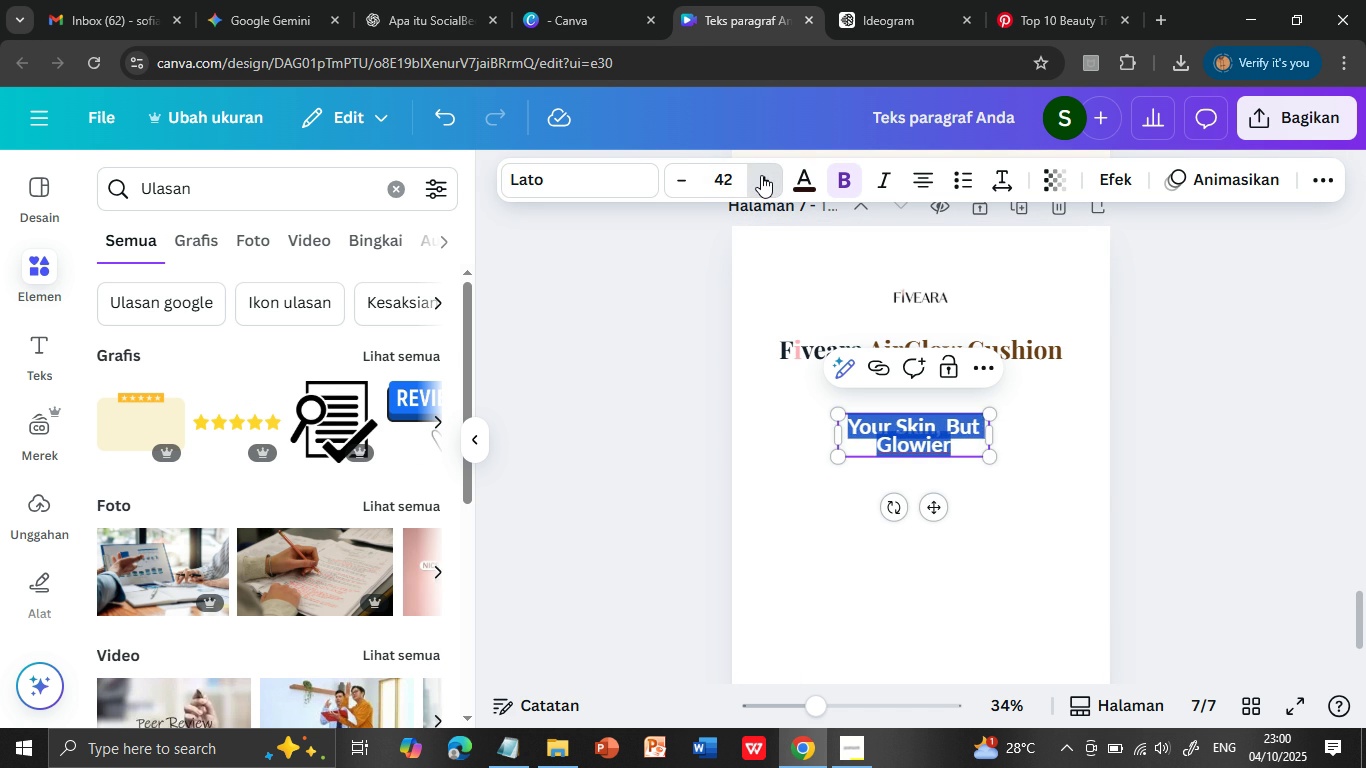 
triple_click([761, 175])
 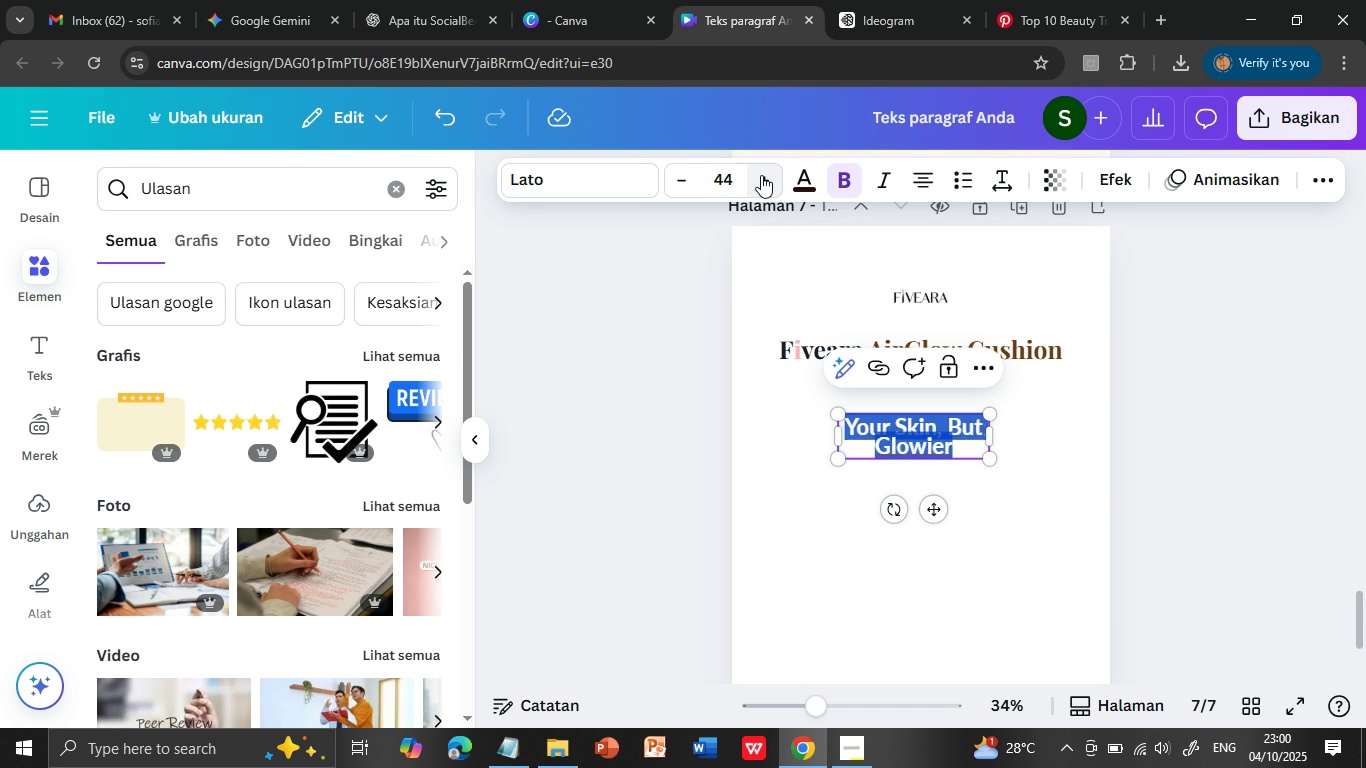 
triple_click([761, 175])
 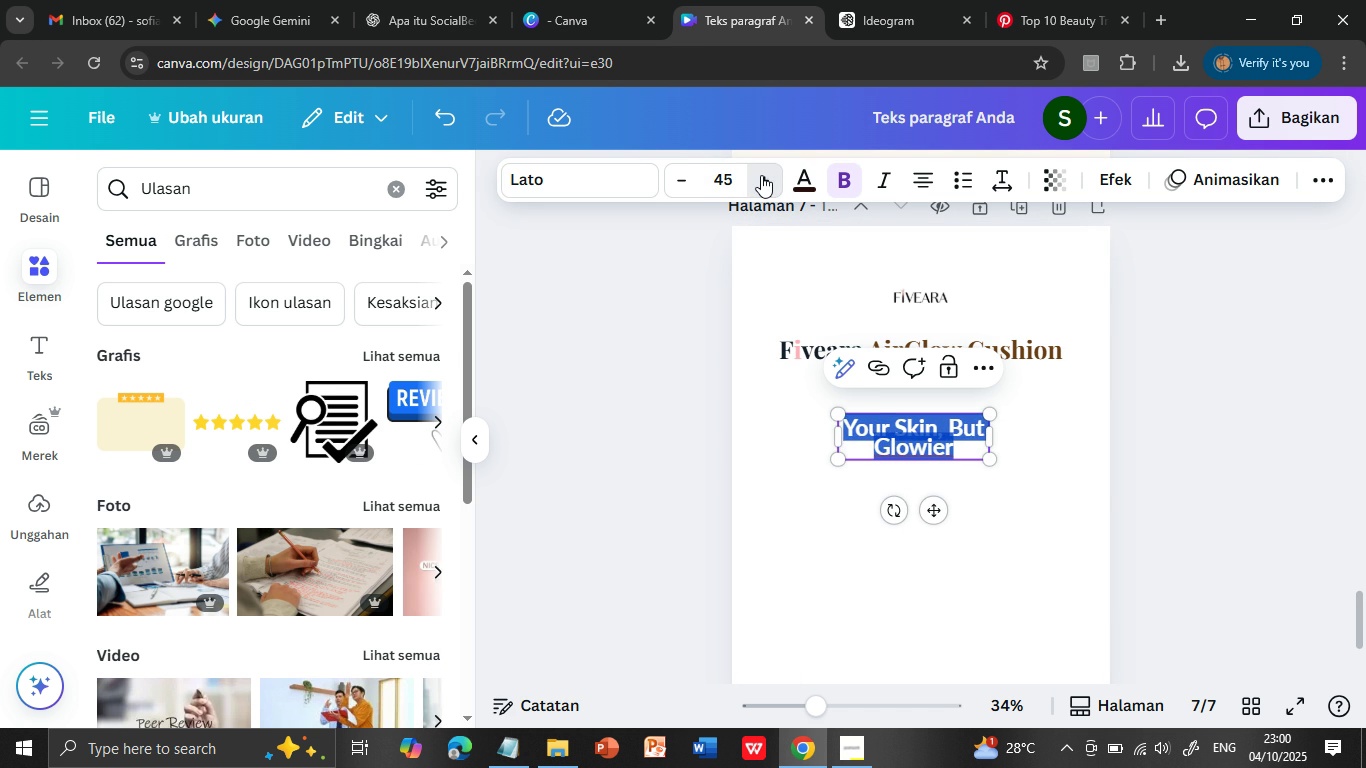 
triple_click([761, 175])
 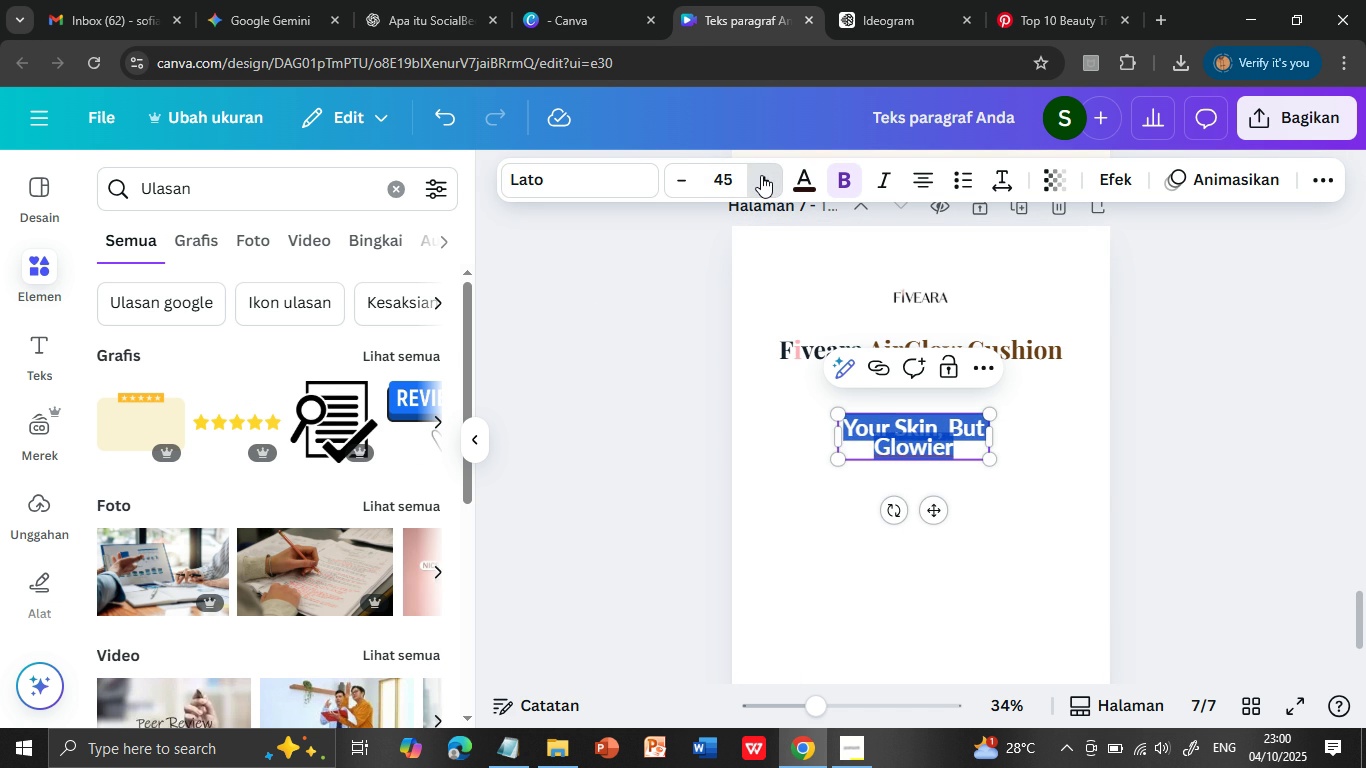 
triple_click([761, 175])
 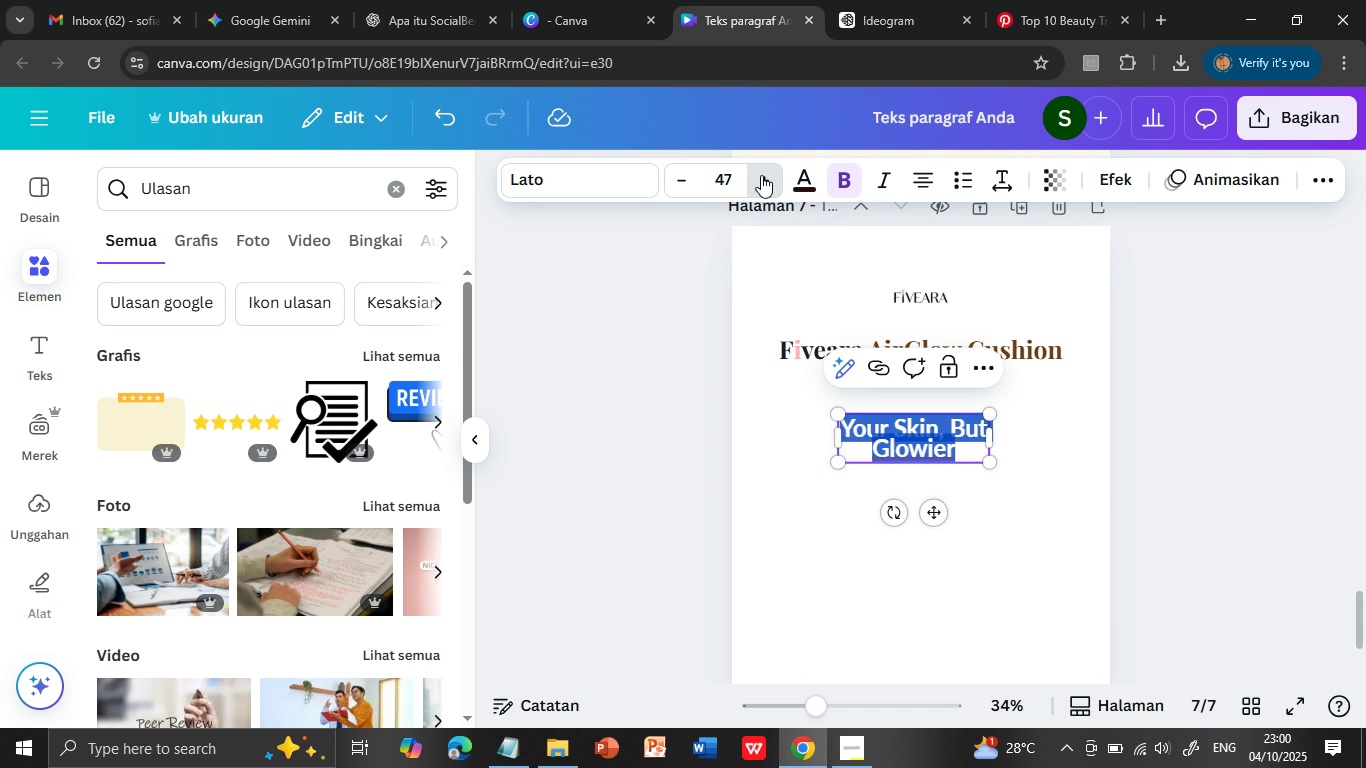 
triple_click([761, 175])
 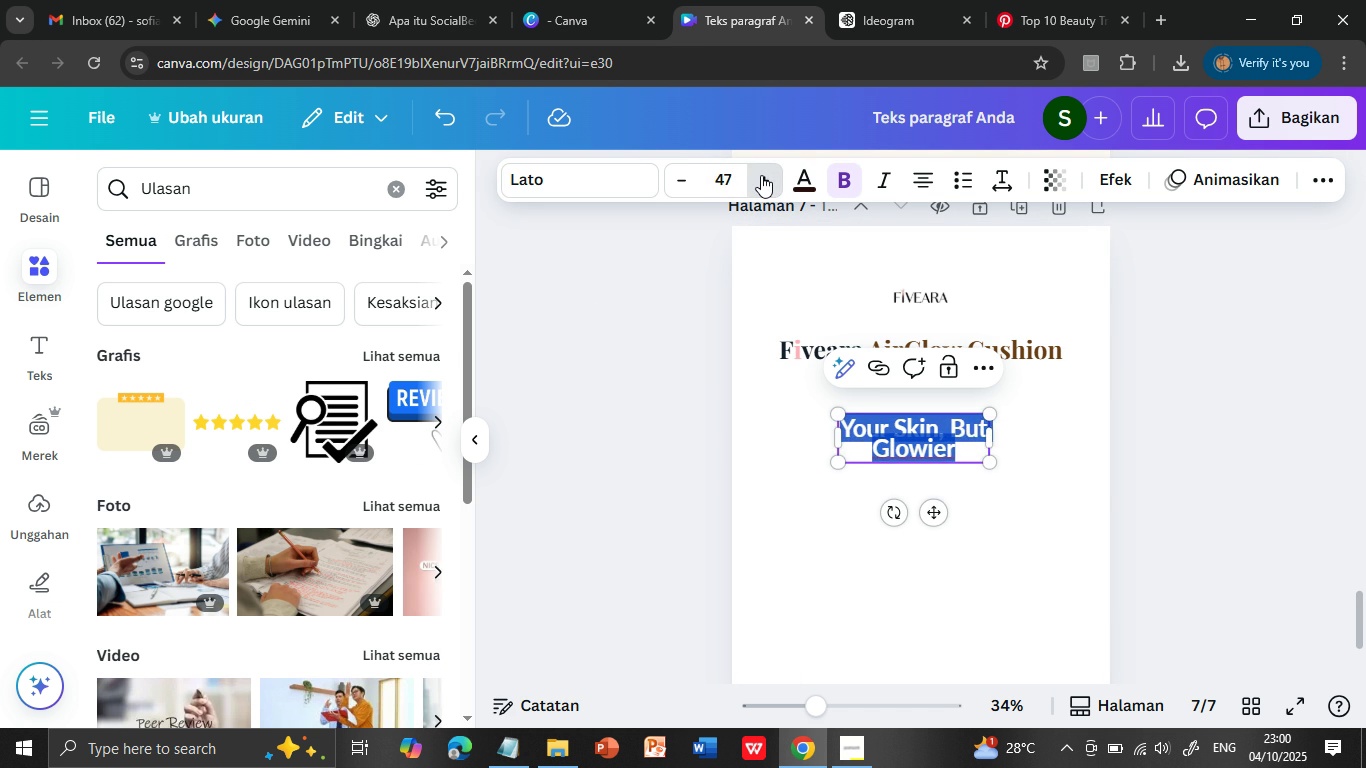 
triple_click([761, 175])
 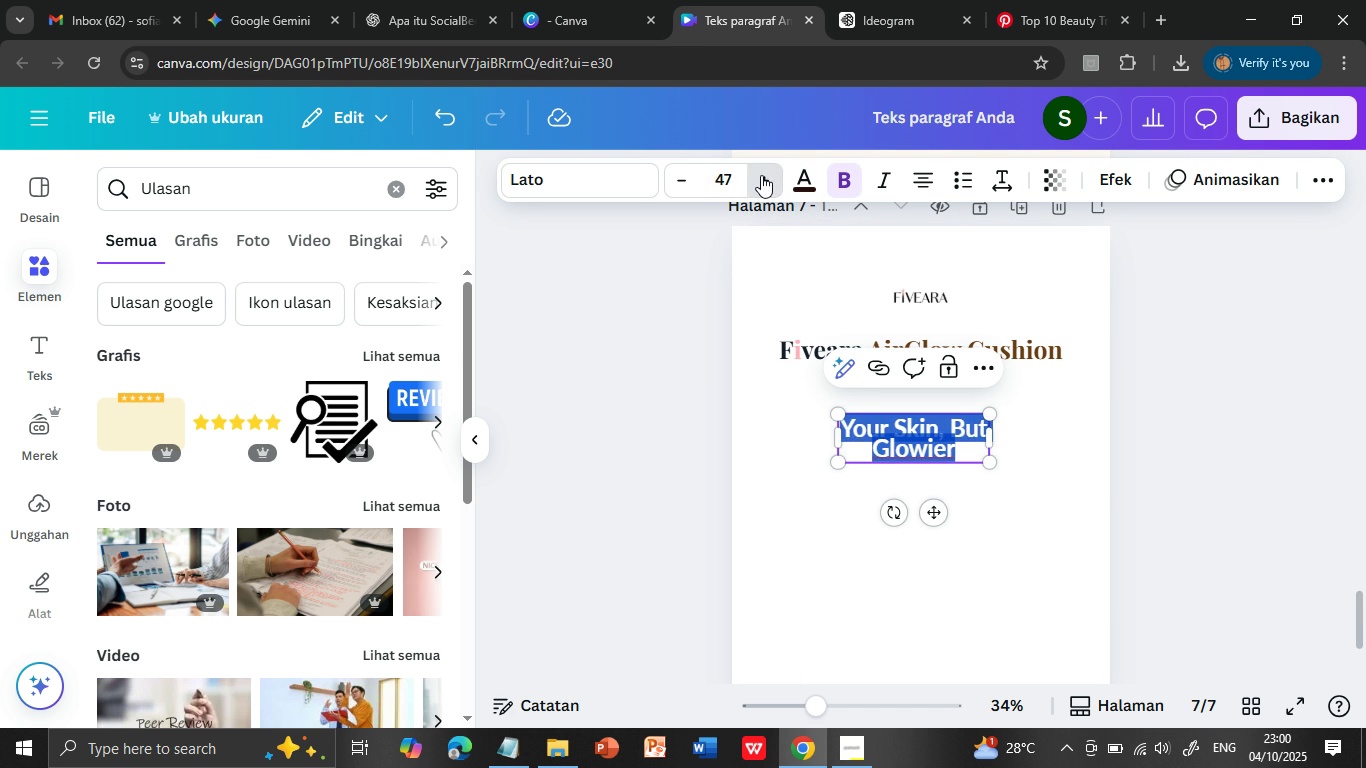 
triple_click([761, 175])
 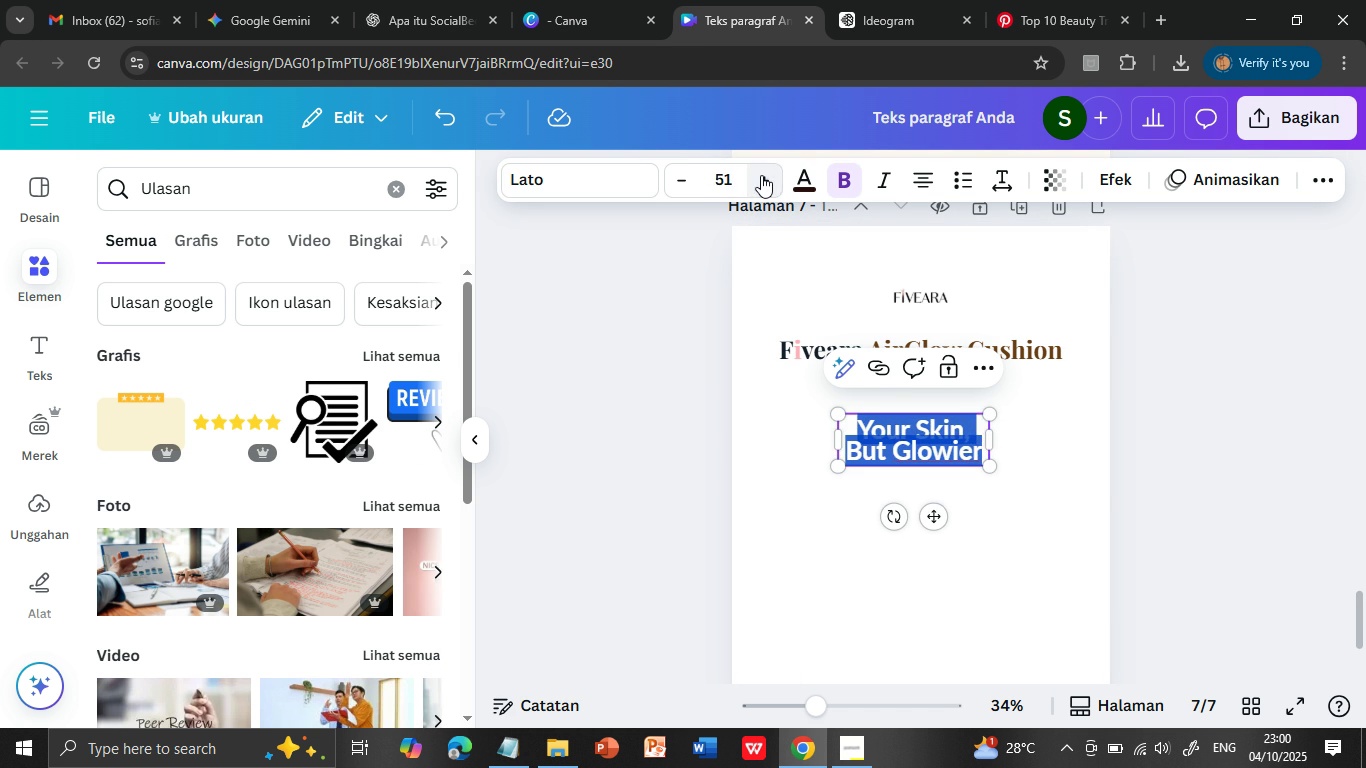 
triple_click([761, 175])
 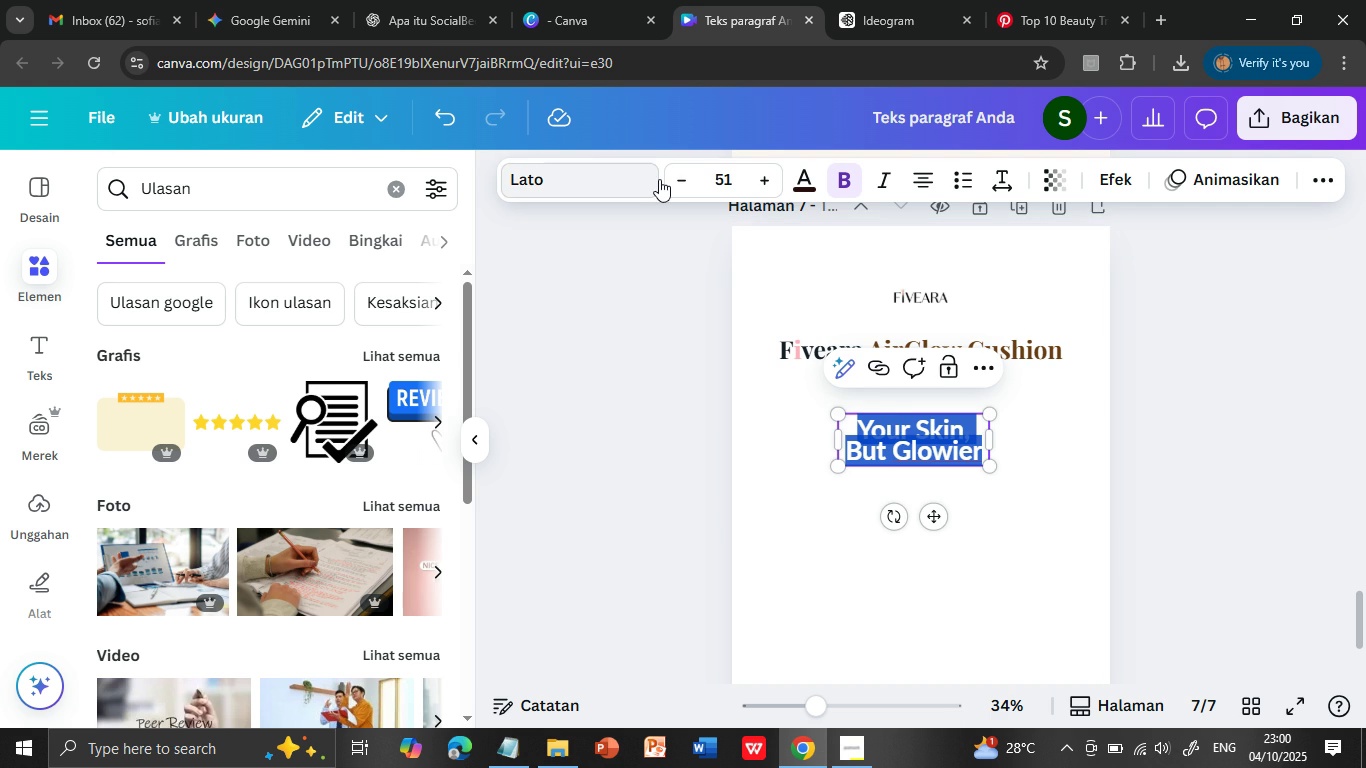 
double_click([676, 179])
 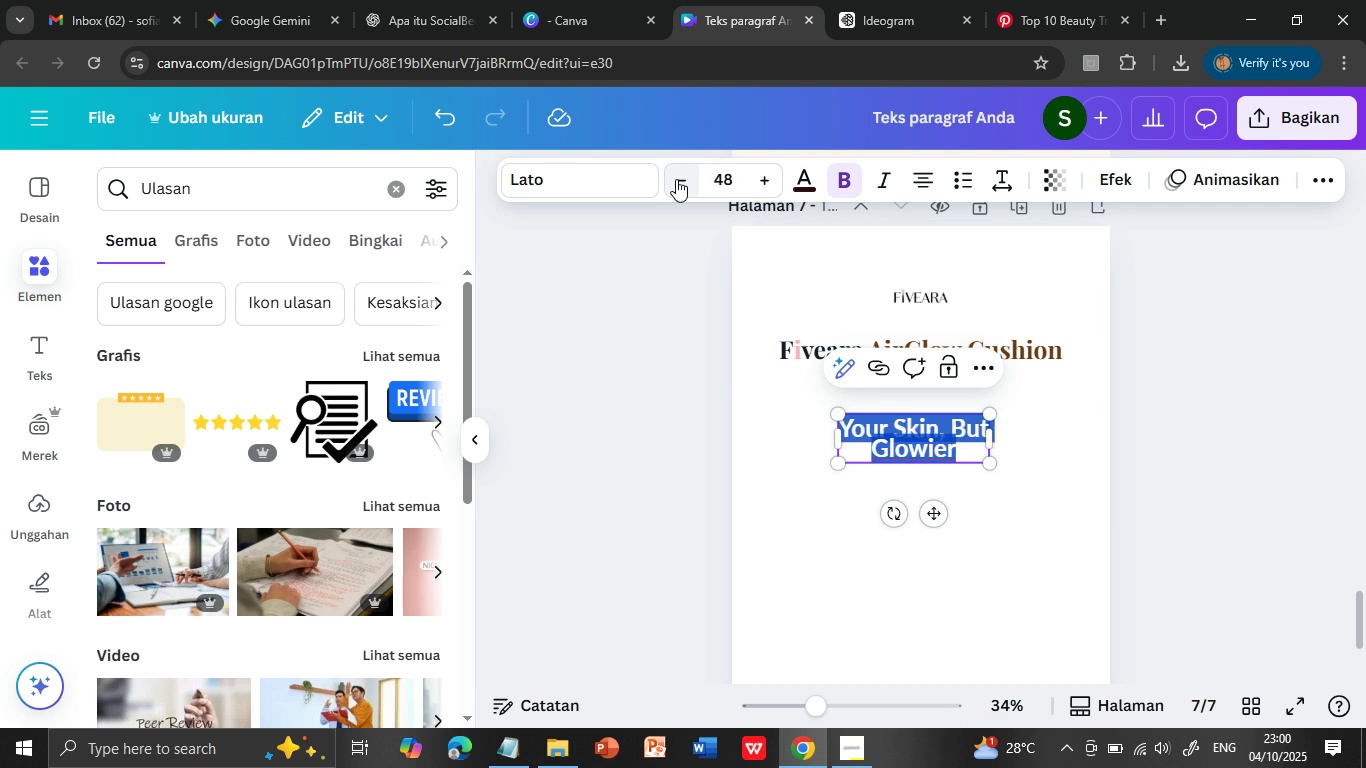 
triple_click([676, 179])
 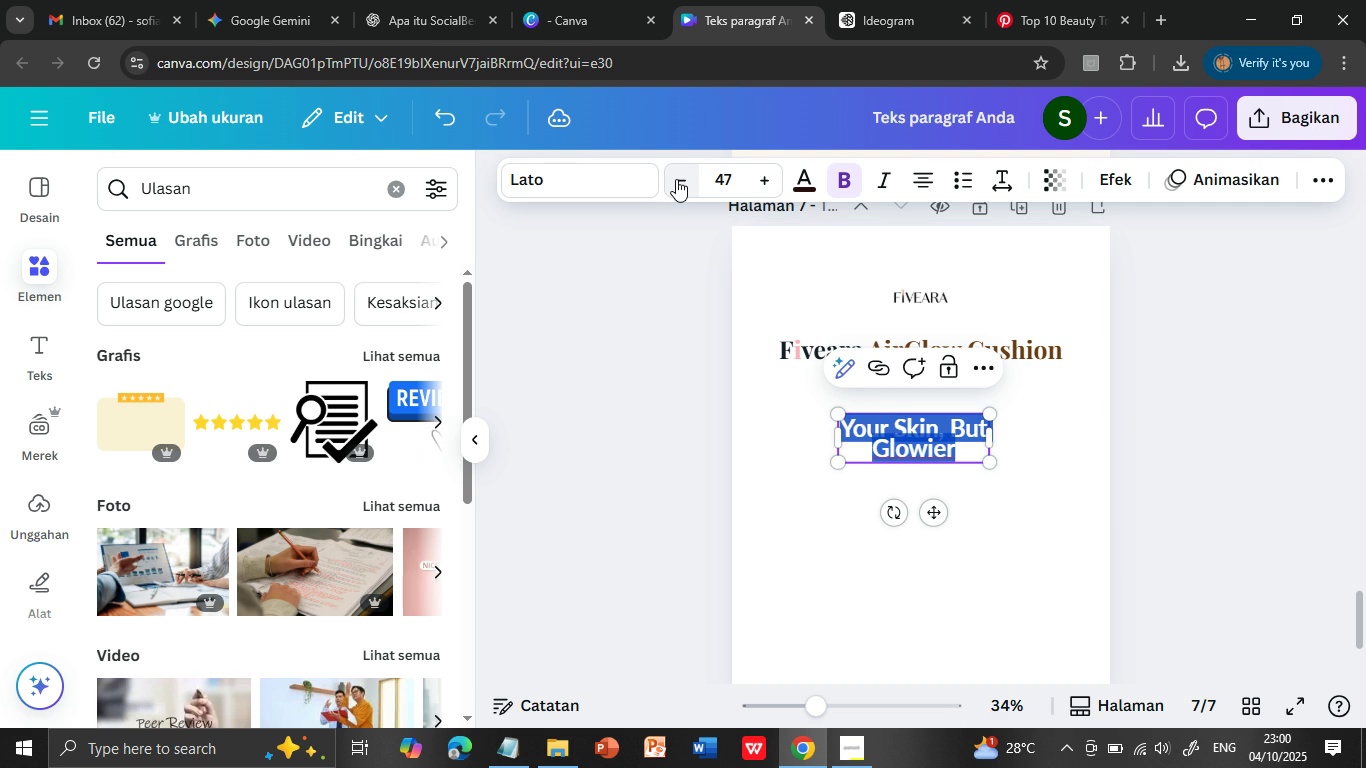 
triple_click([676, 179])
 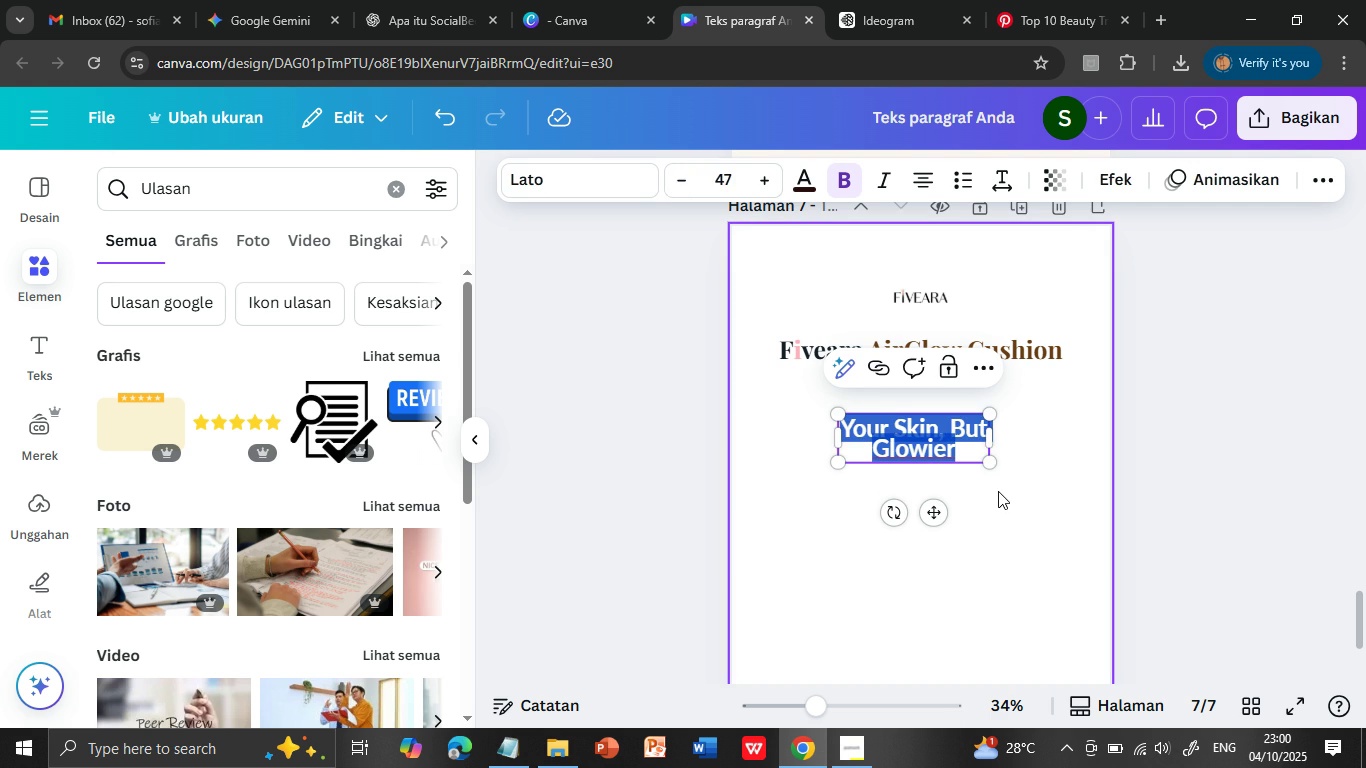 
left_click([1002, 491])
 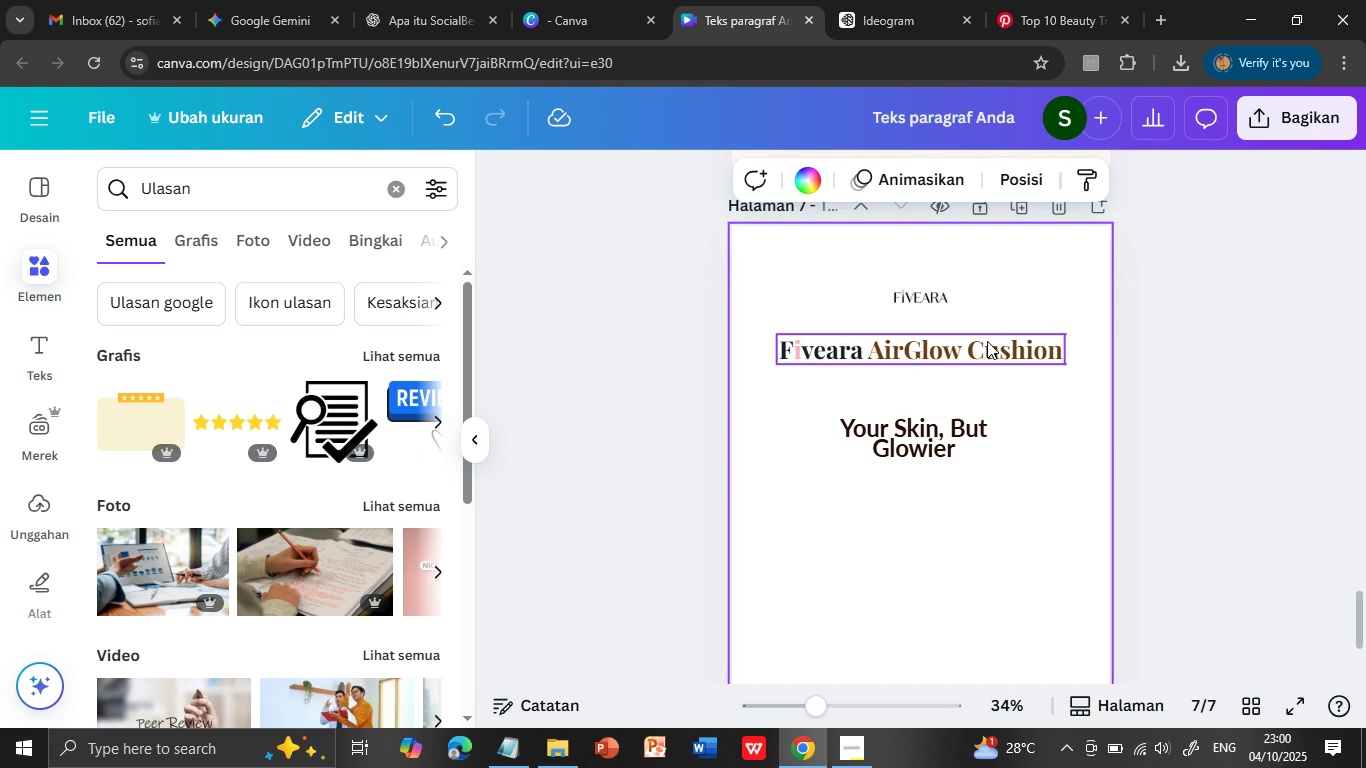 
left_click([987, 341])
 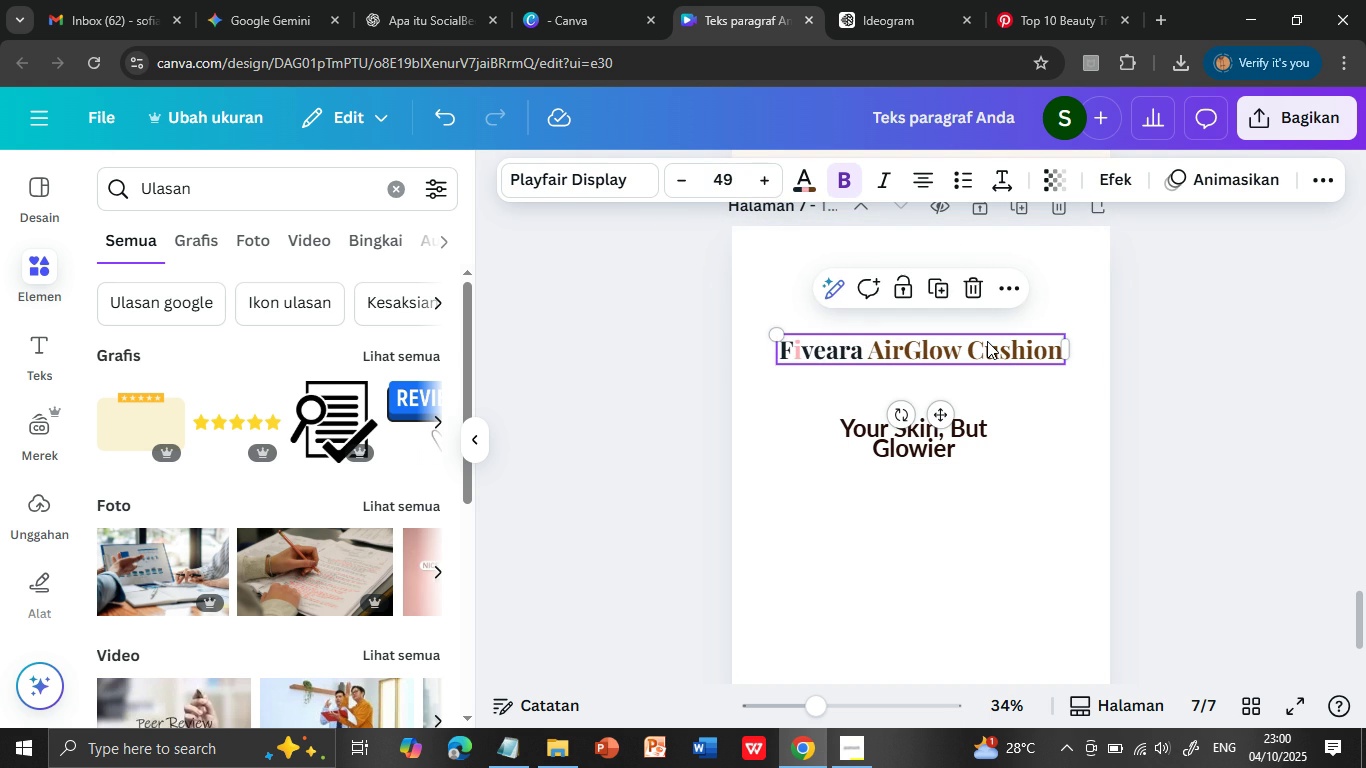 
triple_click([987, 341])
 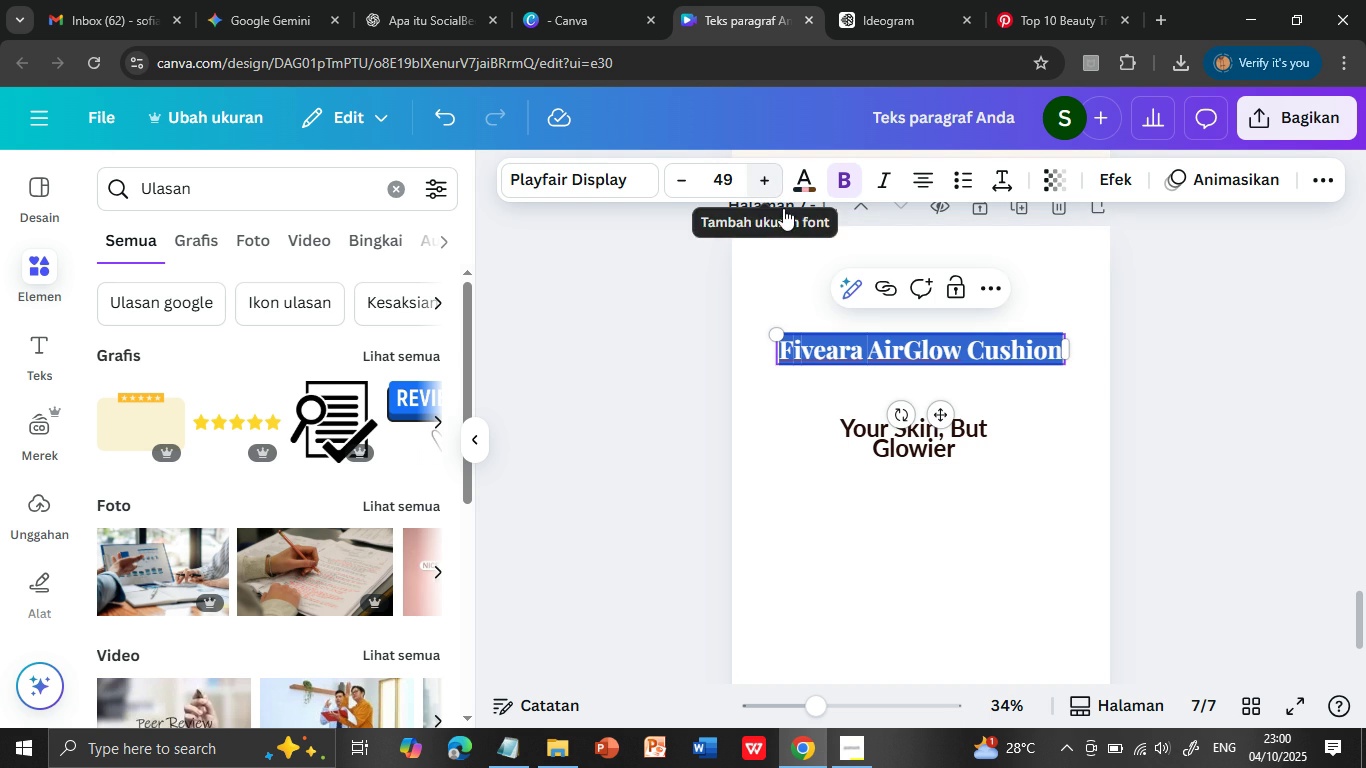 
double_click([987, 341])
 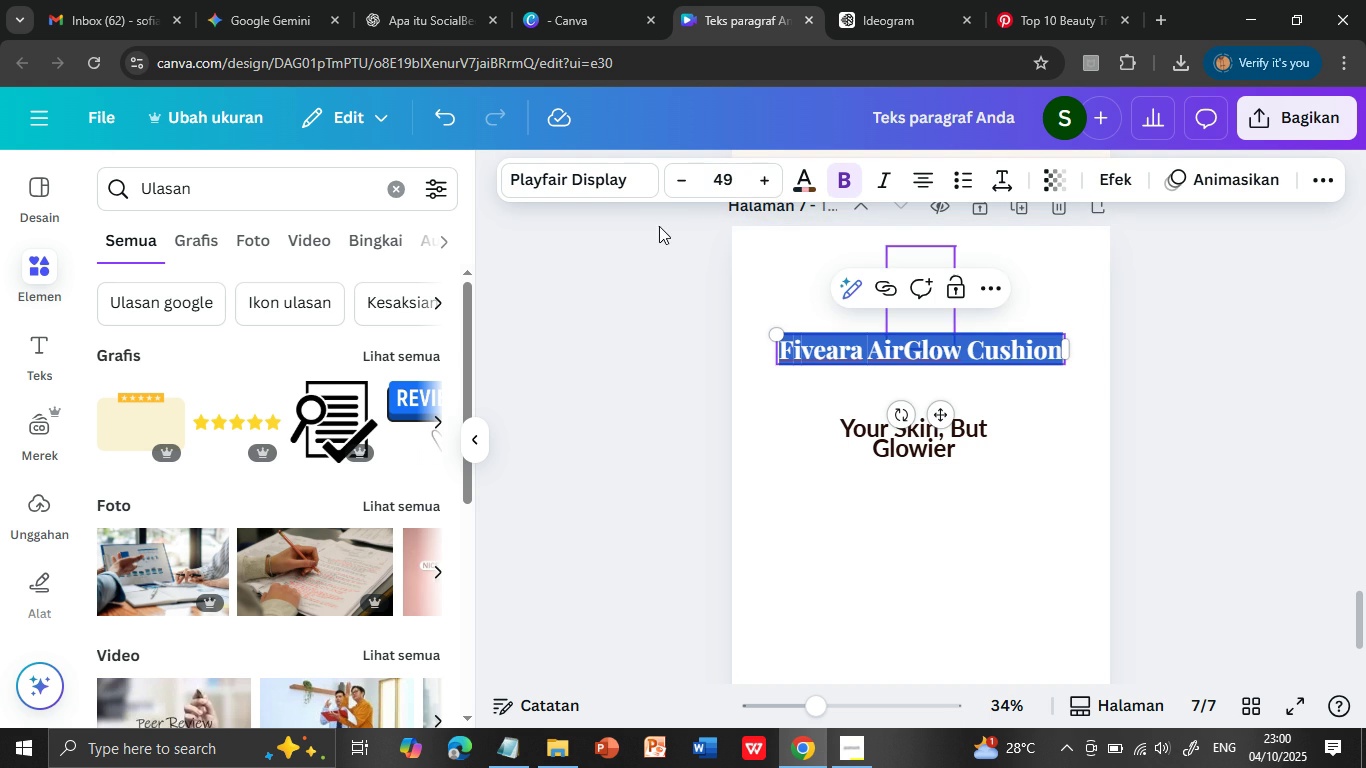 
left_click([990, 496])
 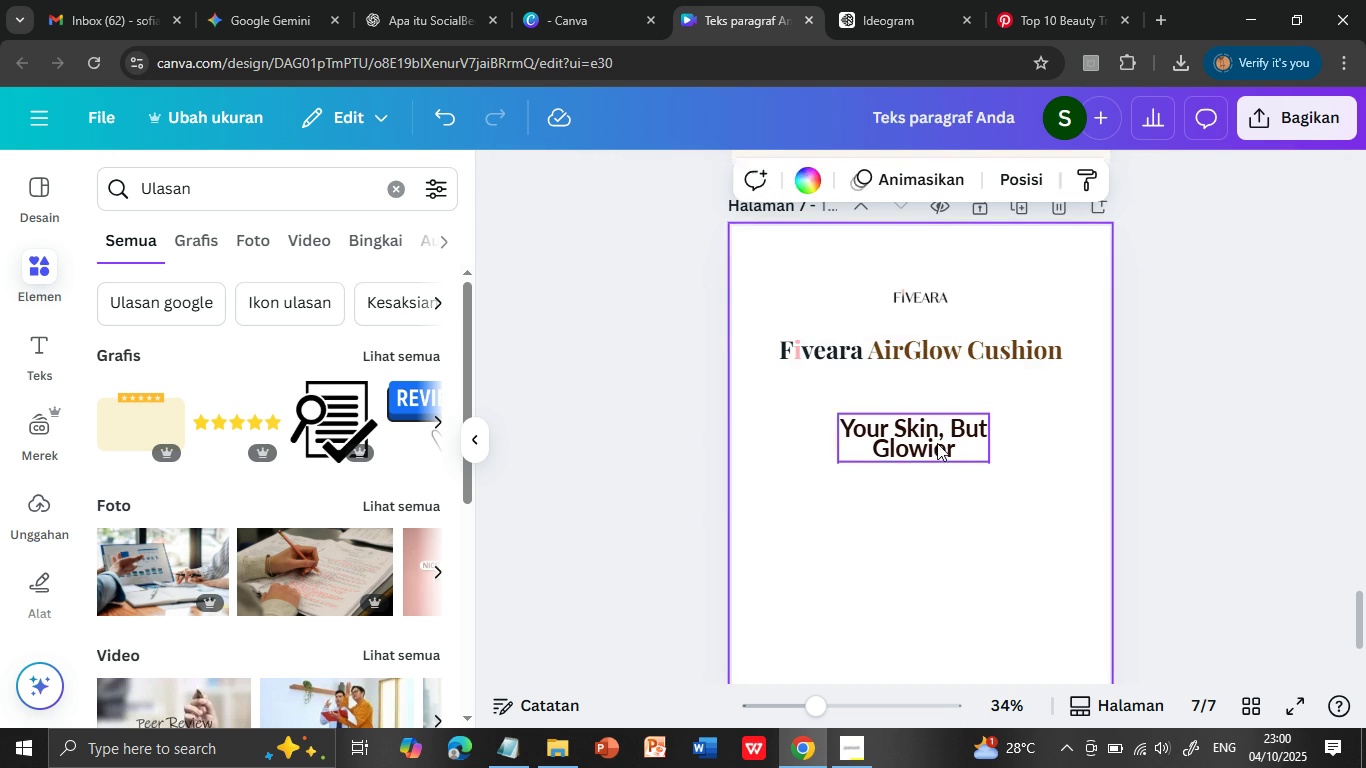 
left_click([937, 443])
 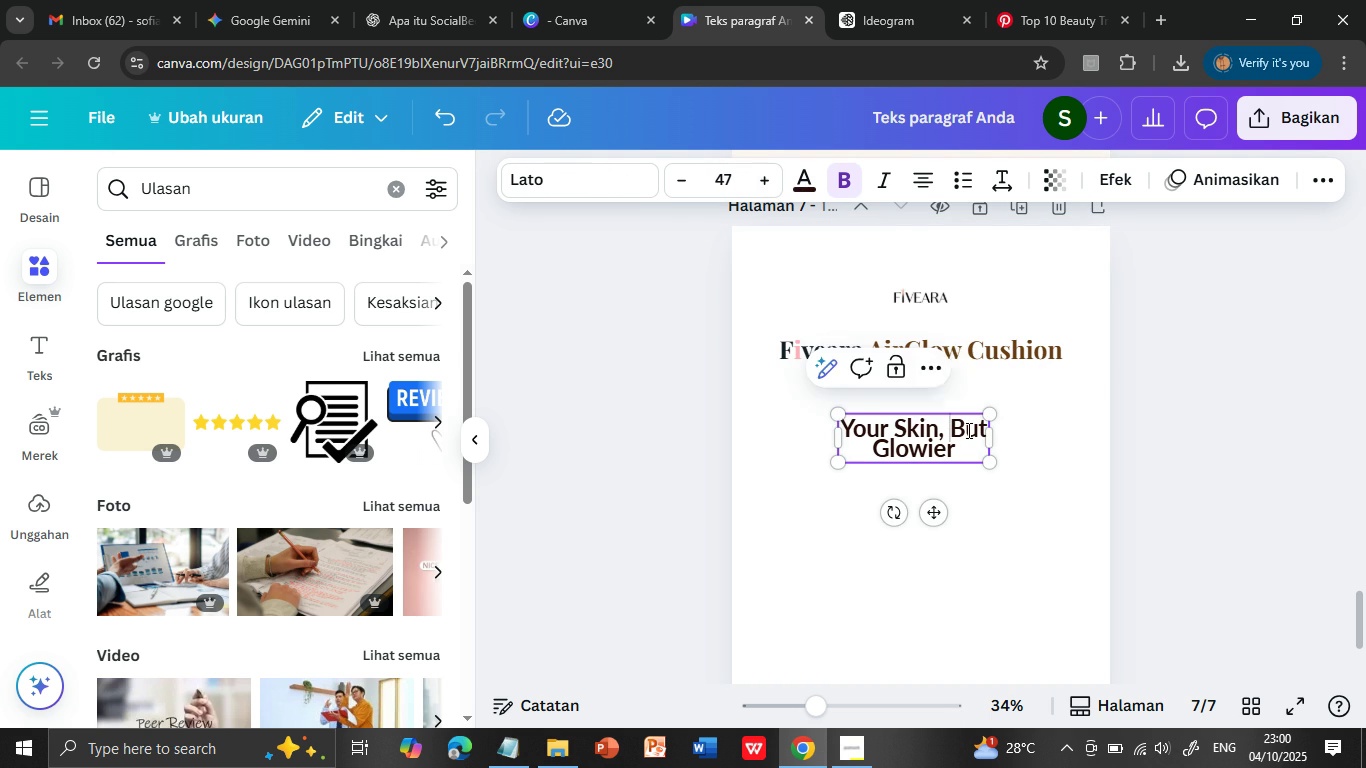 
left_click([949, 428])
 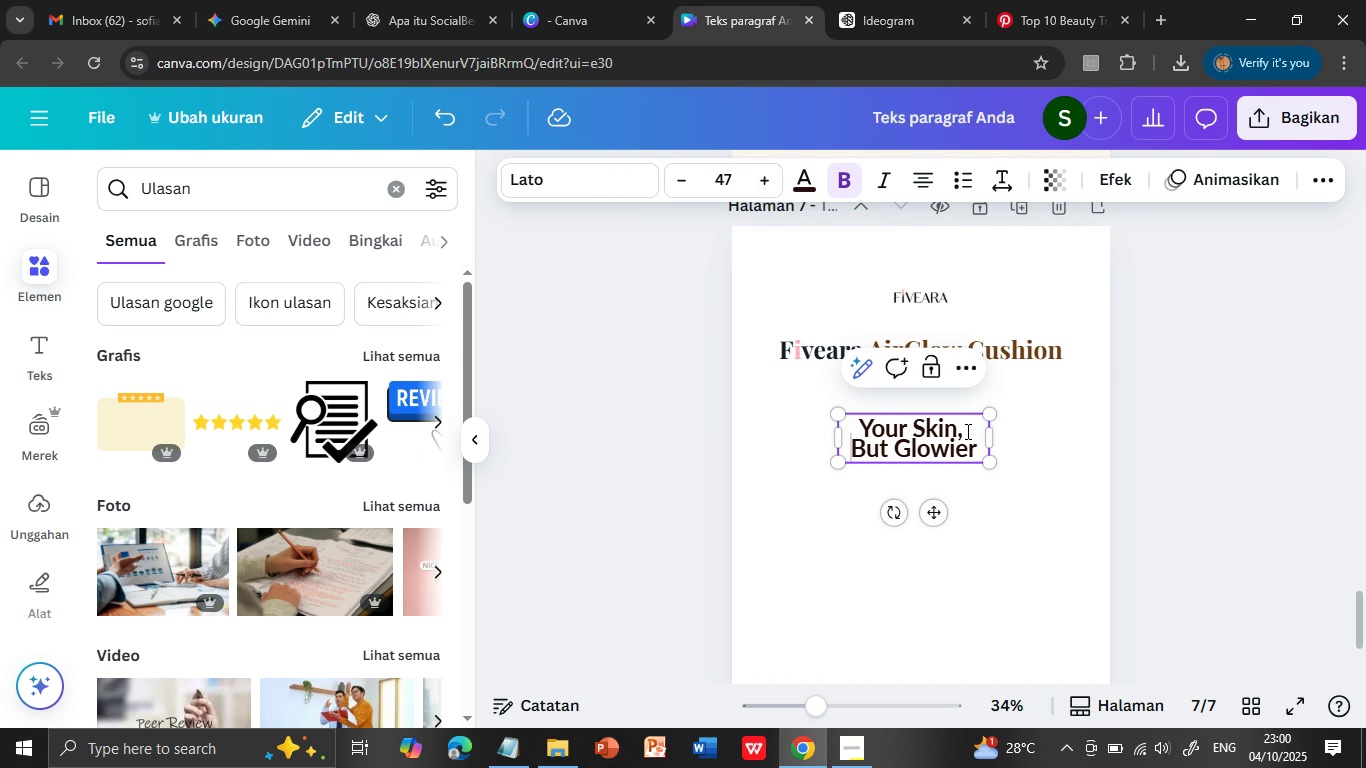 
key(Enter)
 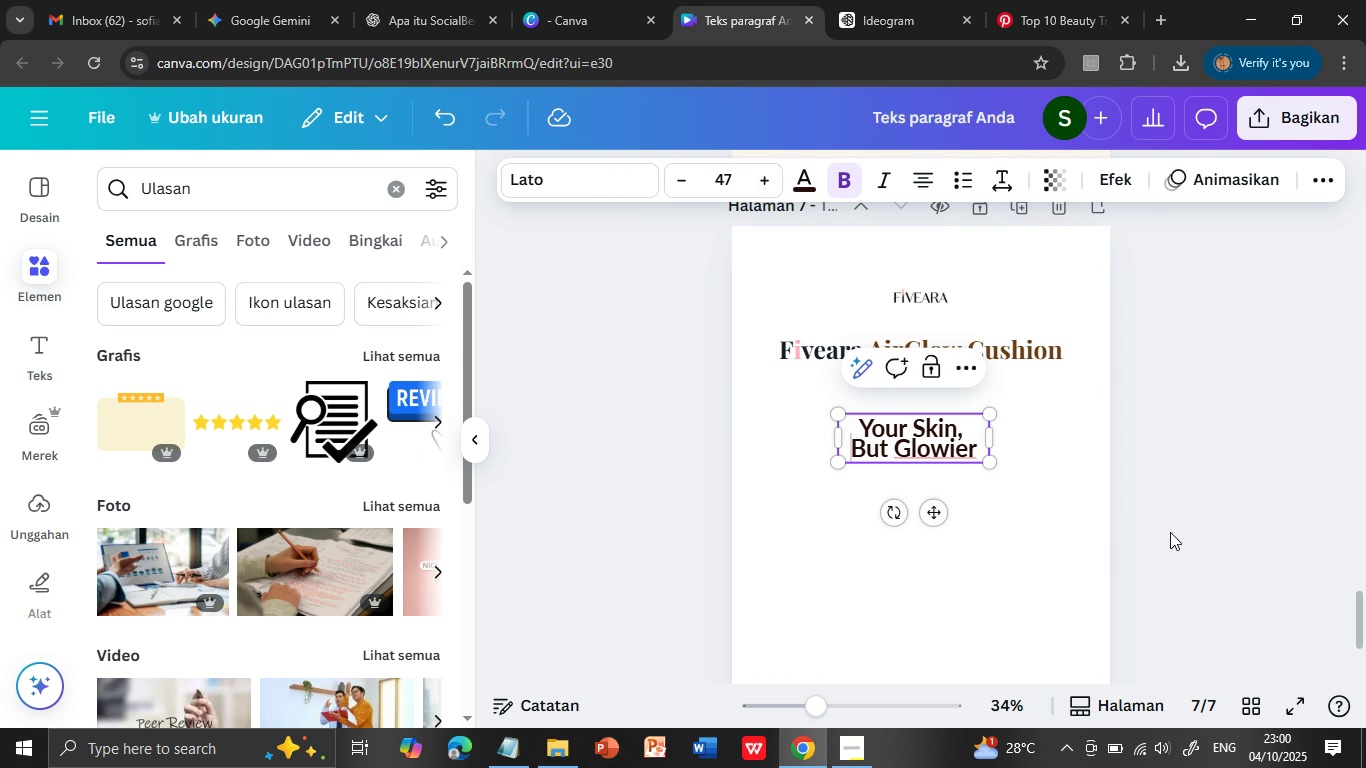 
left_click([1172, 530])